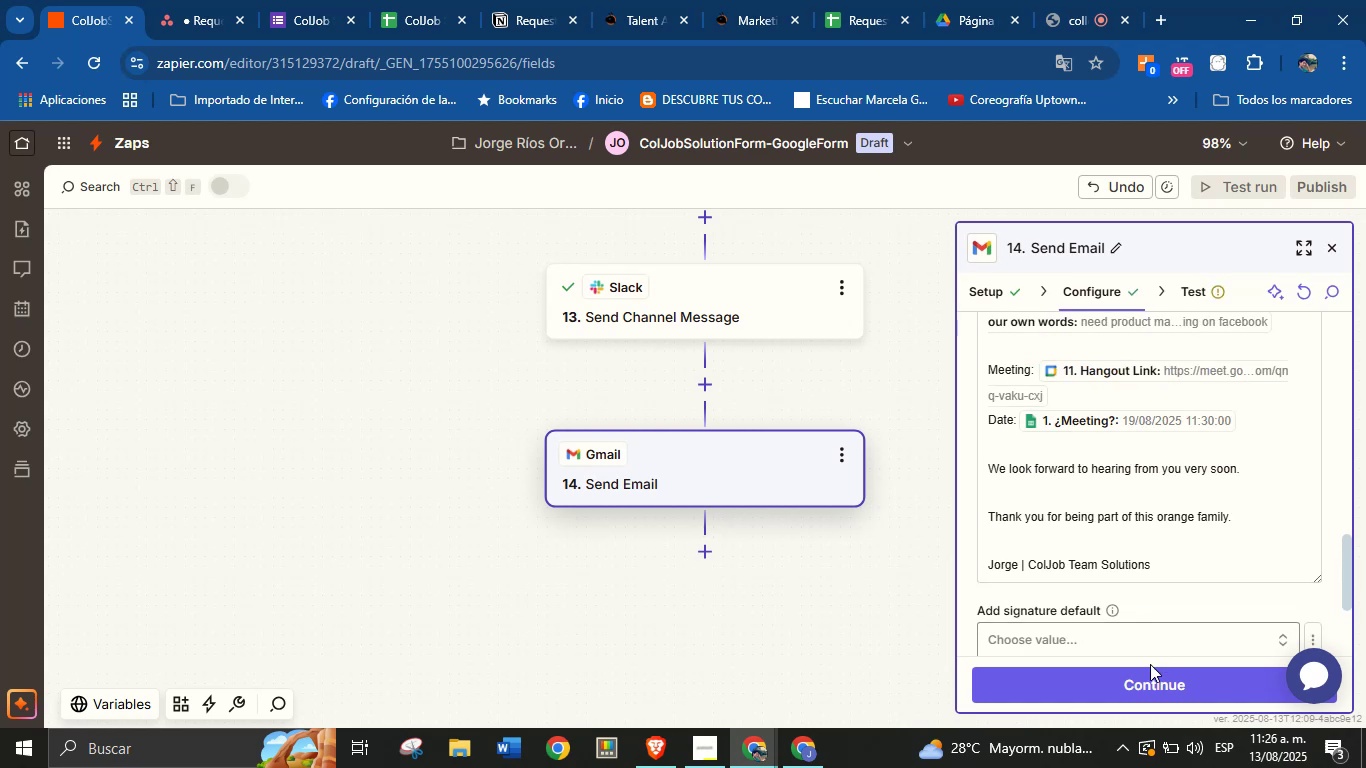 
left_click([1148, 671])
 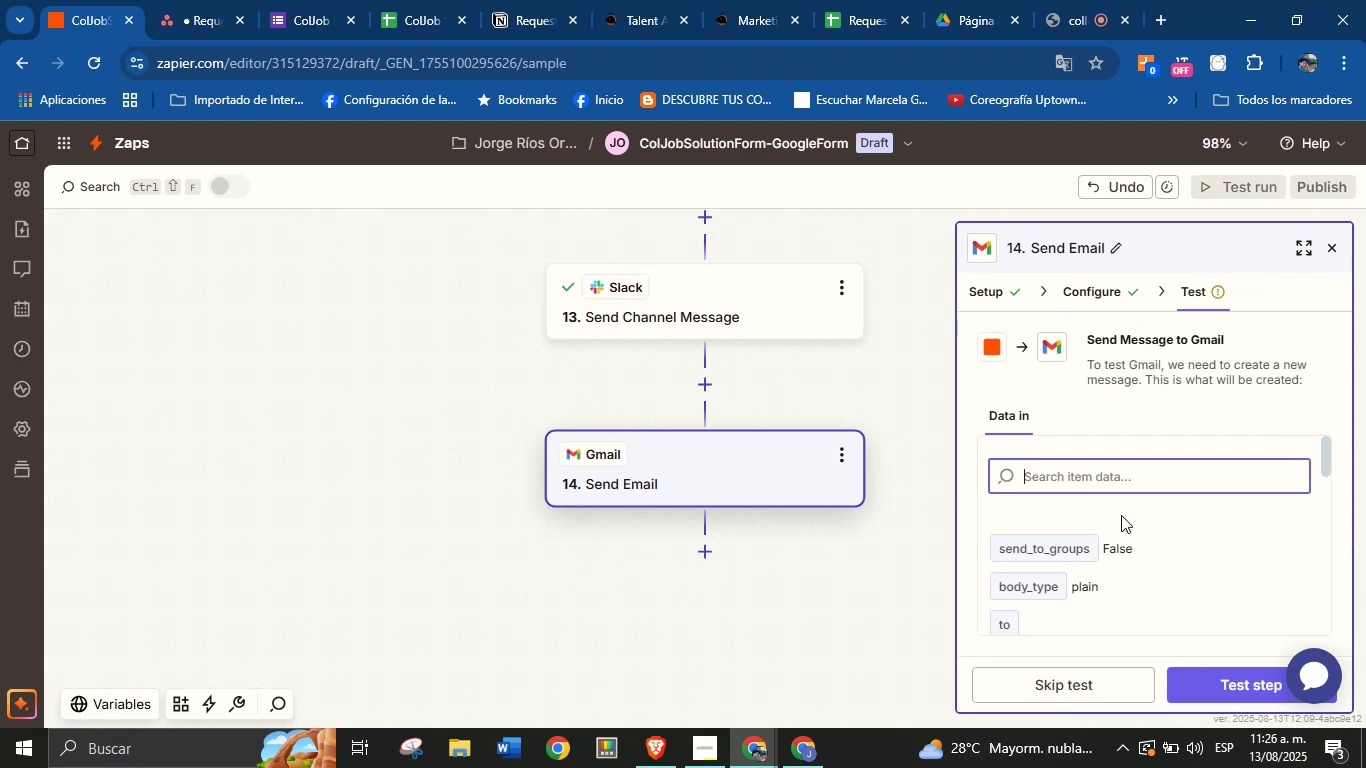 
scroll: coordinate [1116, 468], scroll_direction: down, amount: 2.0
 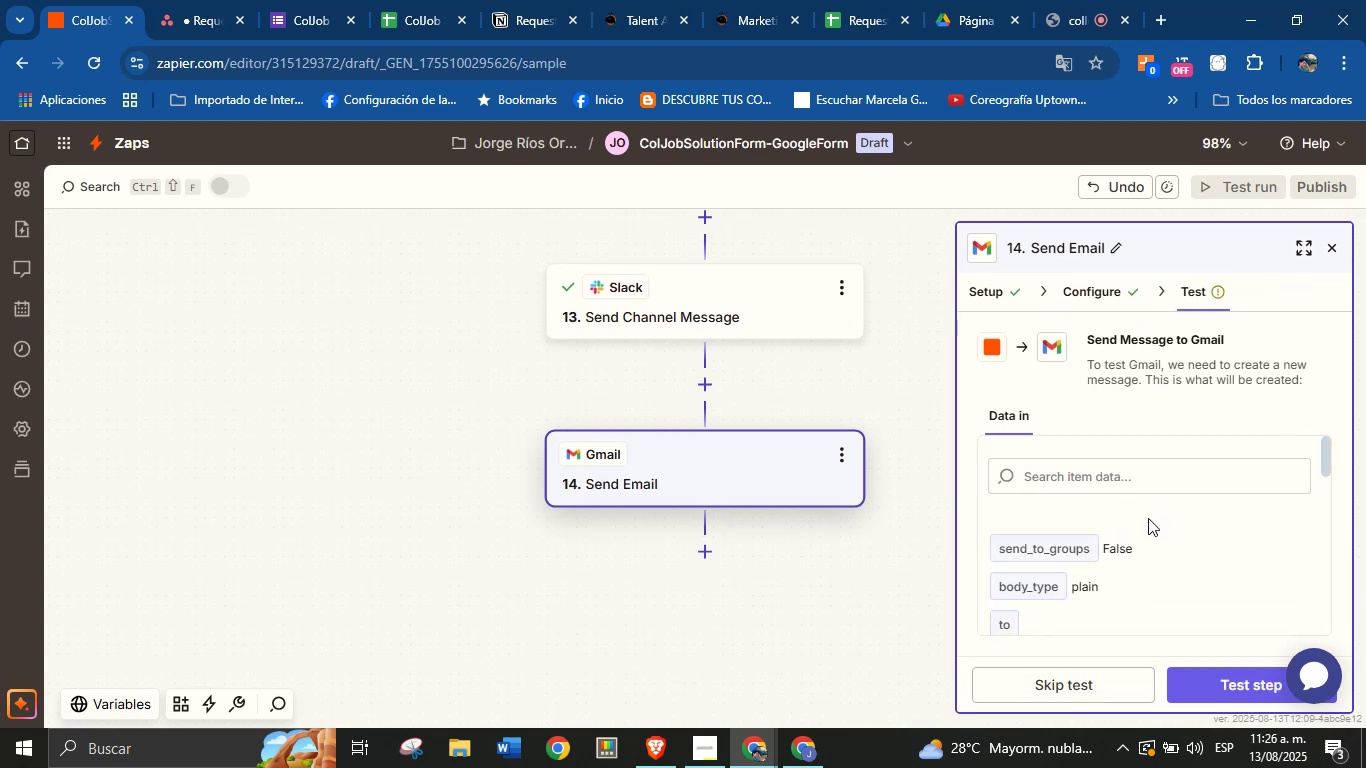 
scroll: coordinate [1131, 542], scroll_direction: none, amount: 0.0
 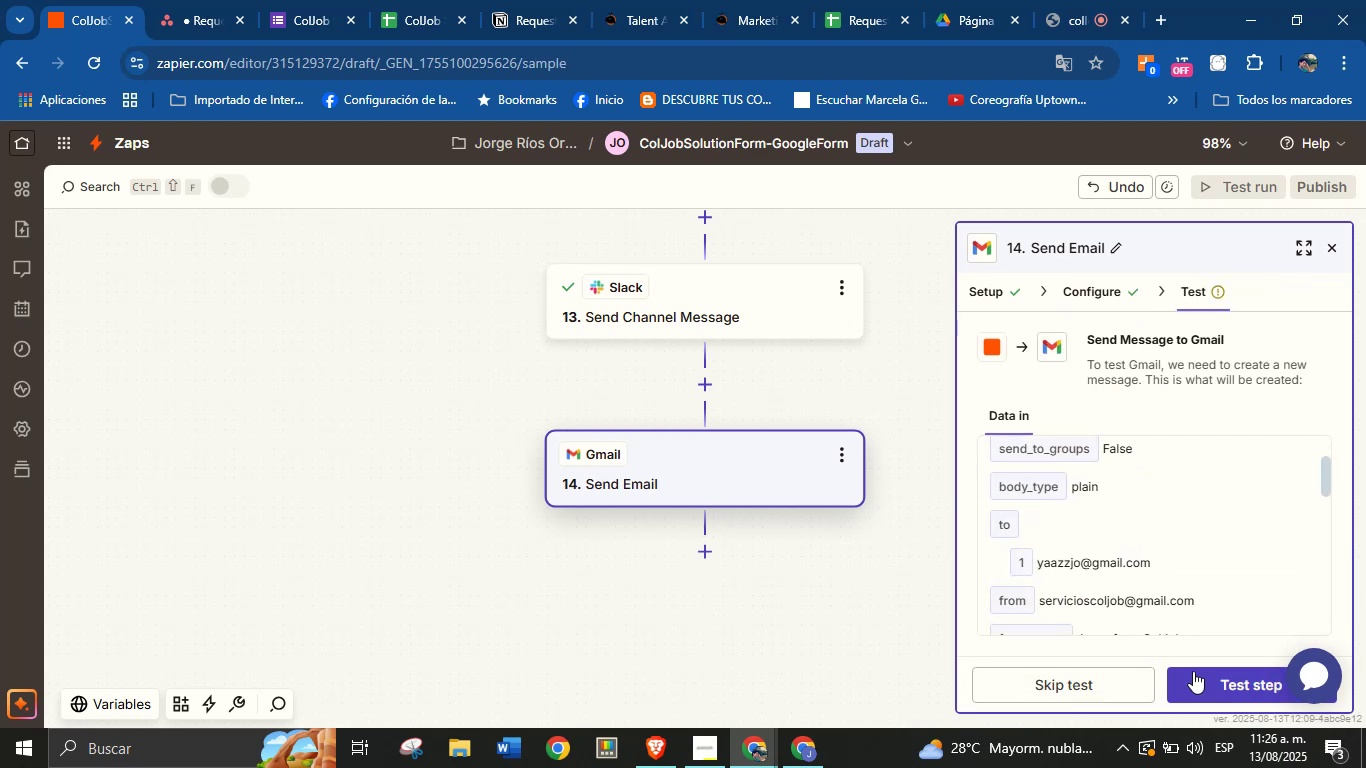 
left_click([1193, 674])
 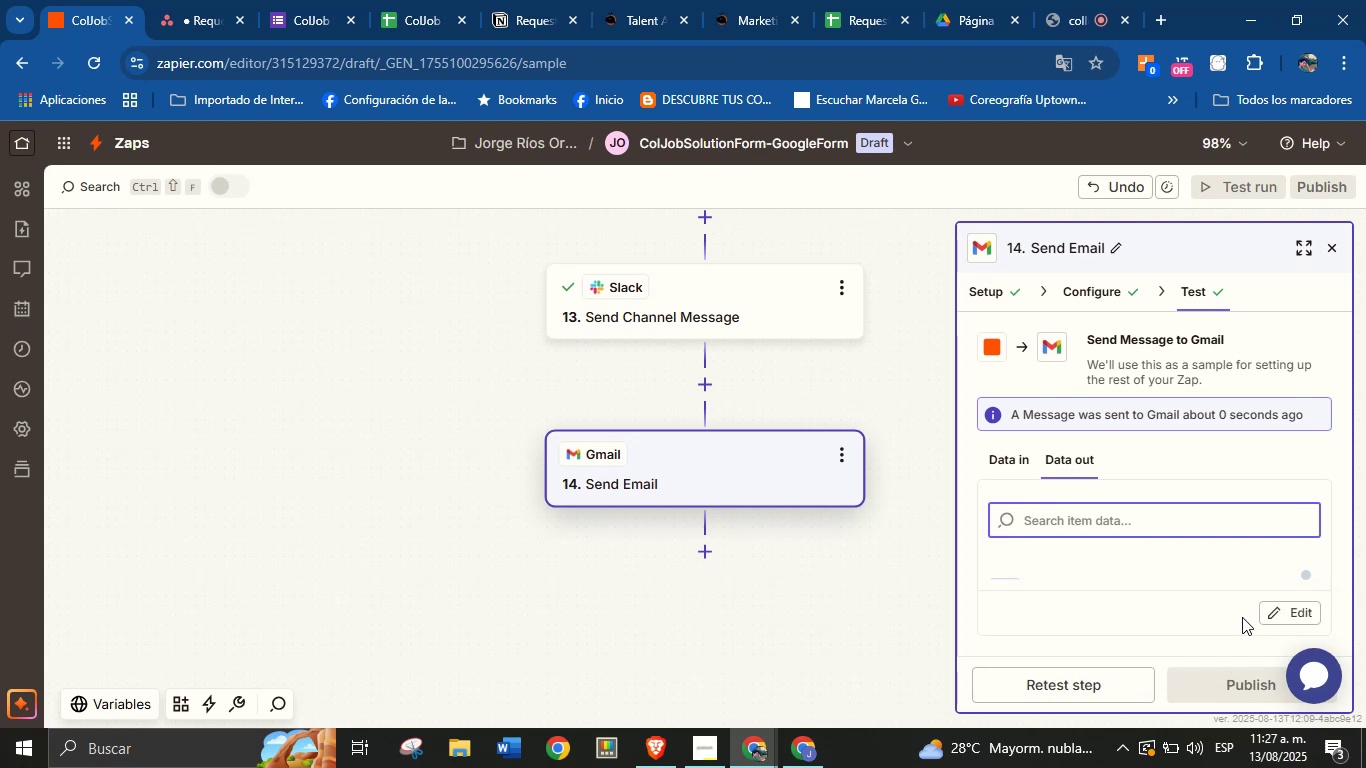 
wait(58.99)
 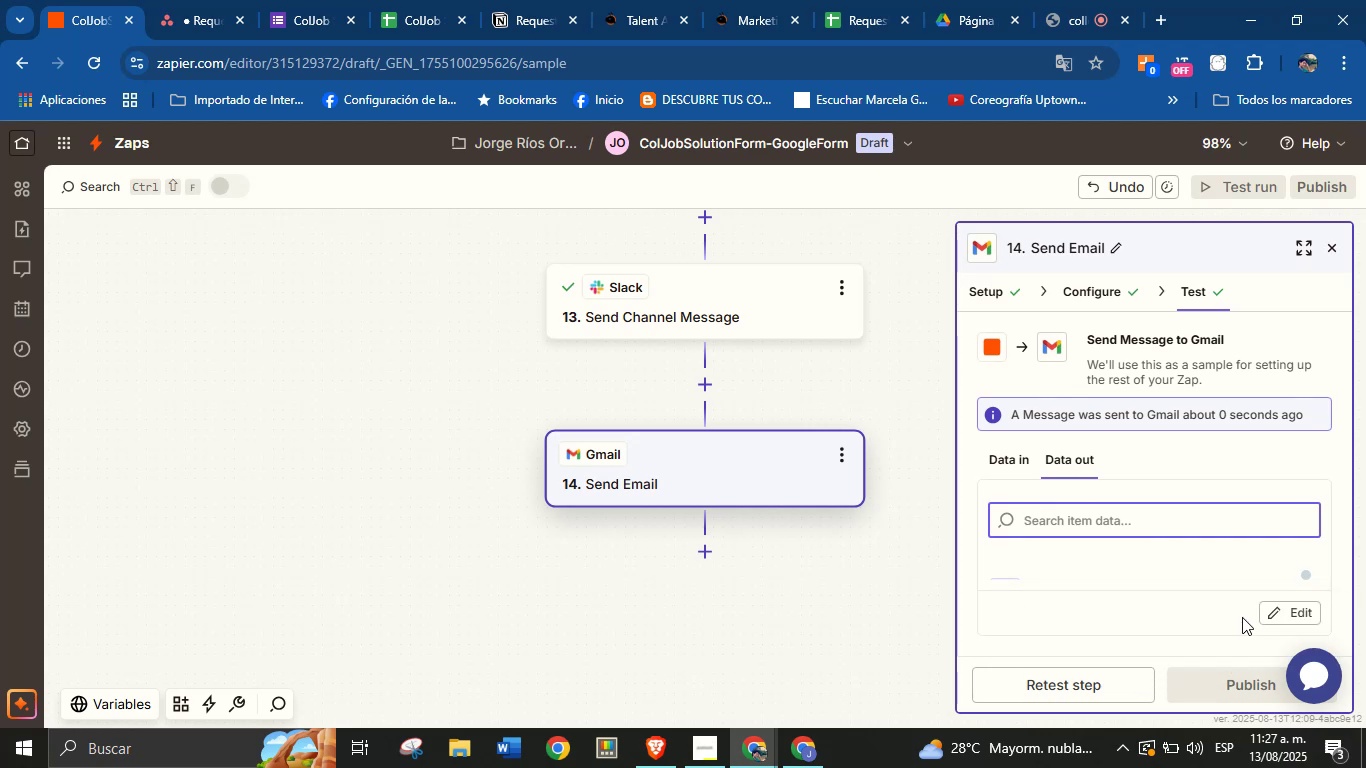 
left_click([710, 551])
 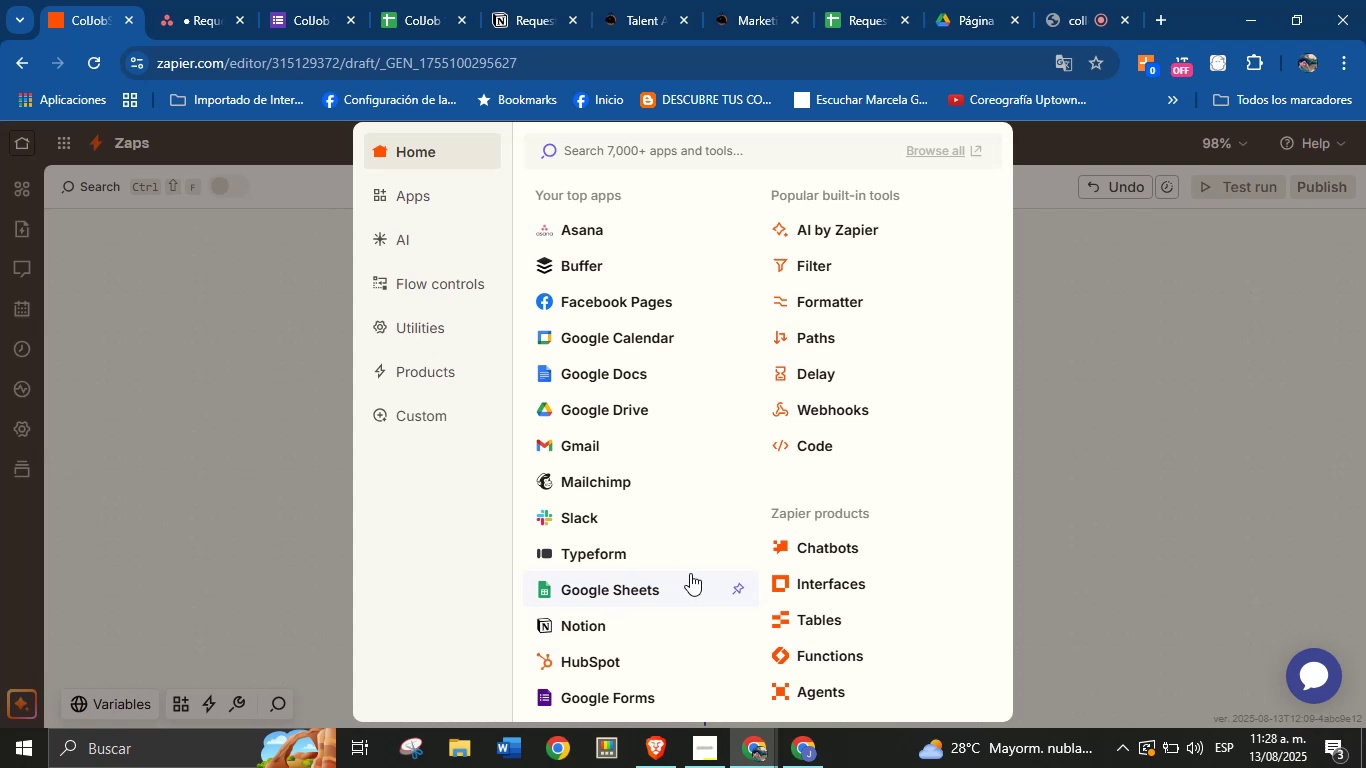 
wait(24.39)
 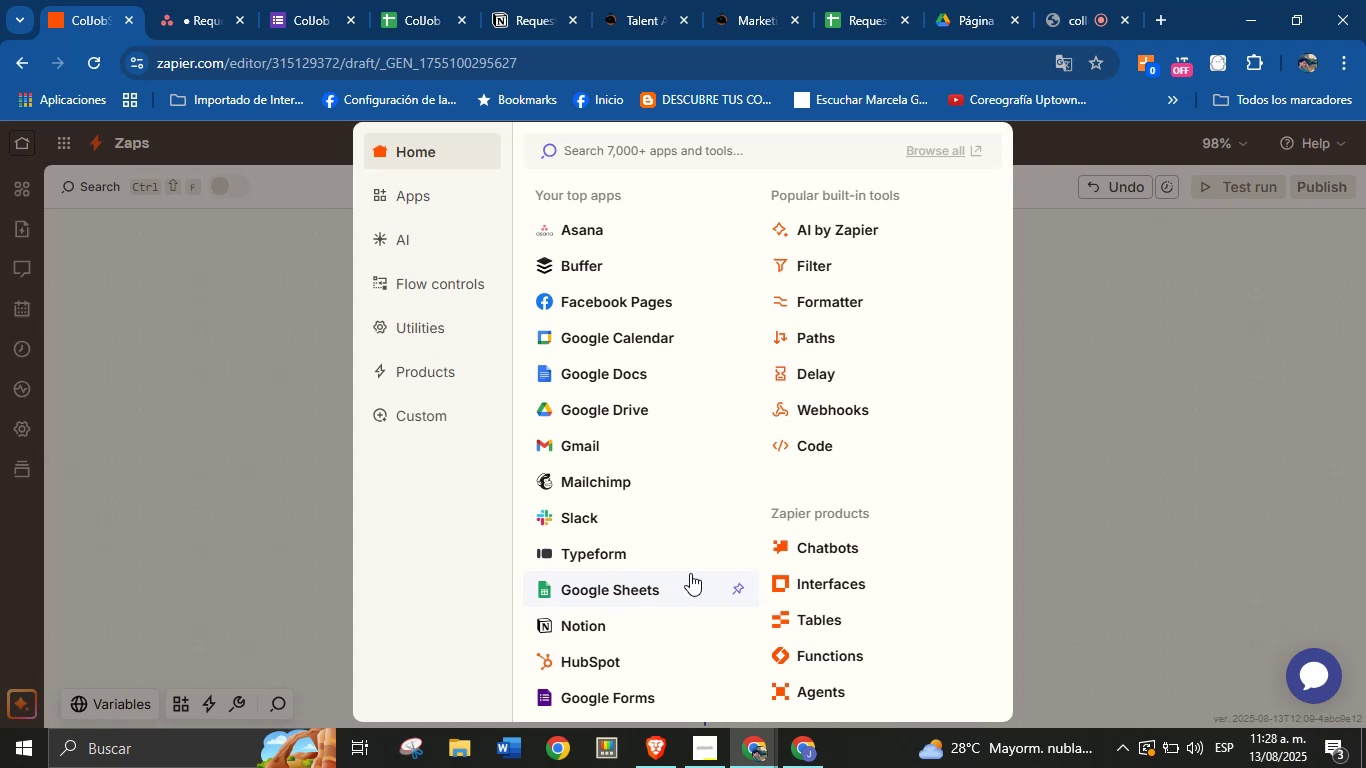 
left_click([597, 450])
 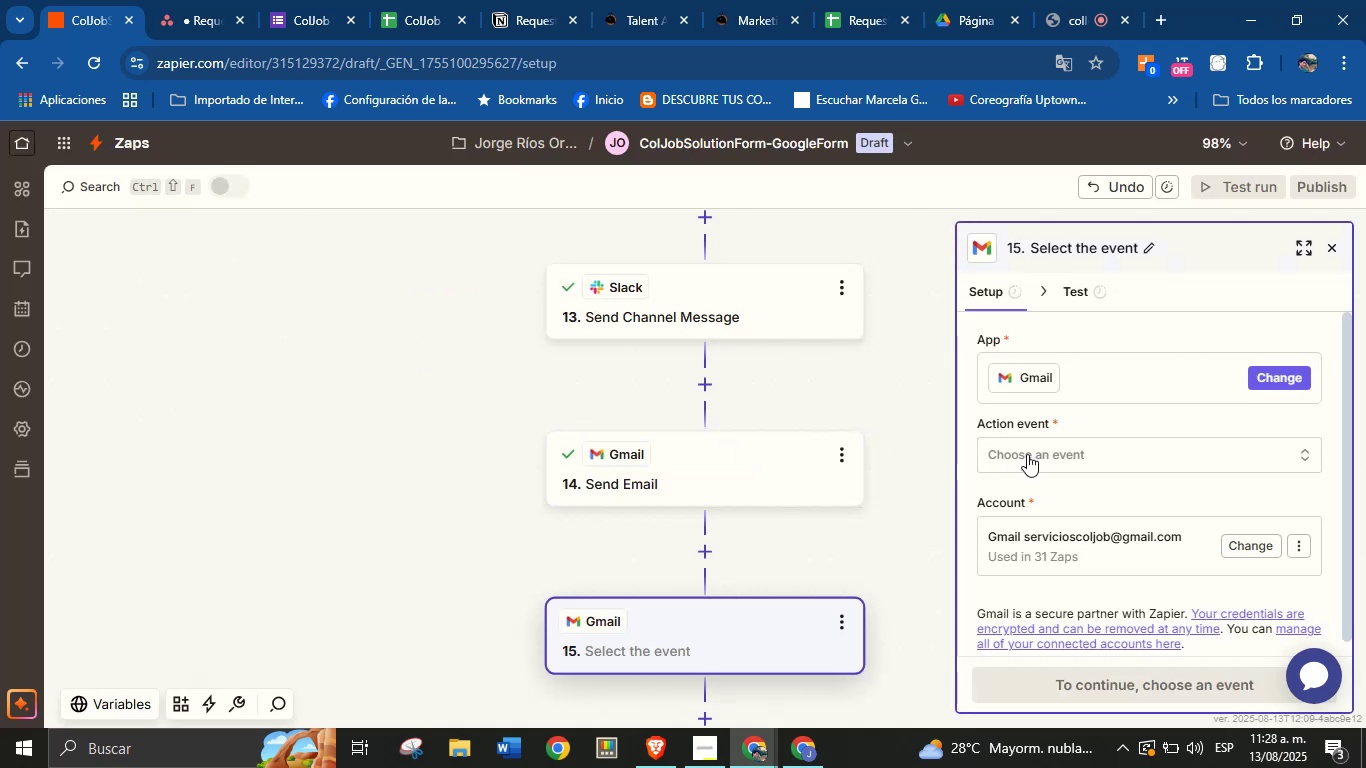 
left_click([1027, 454])
 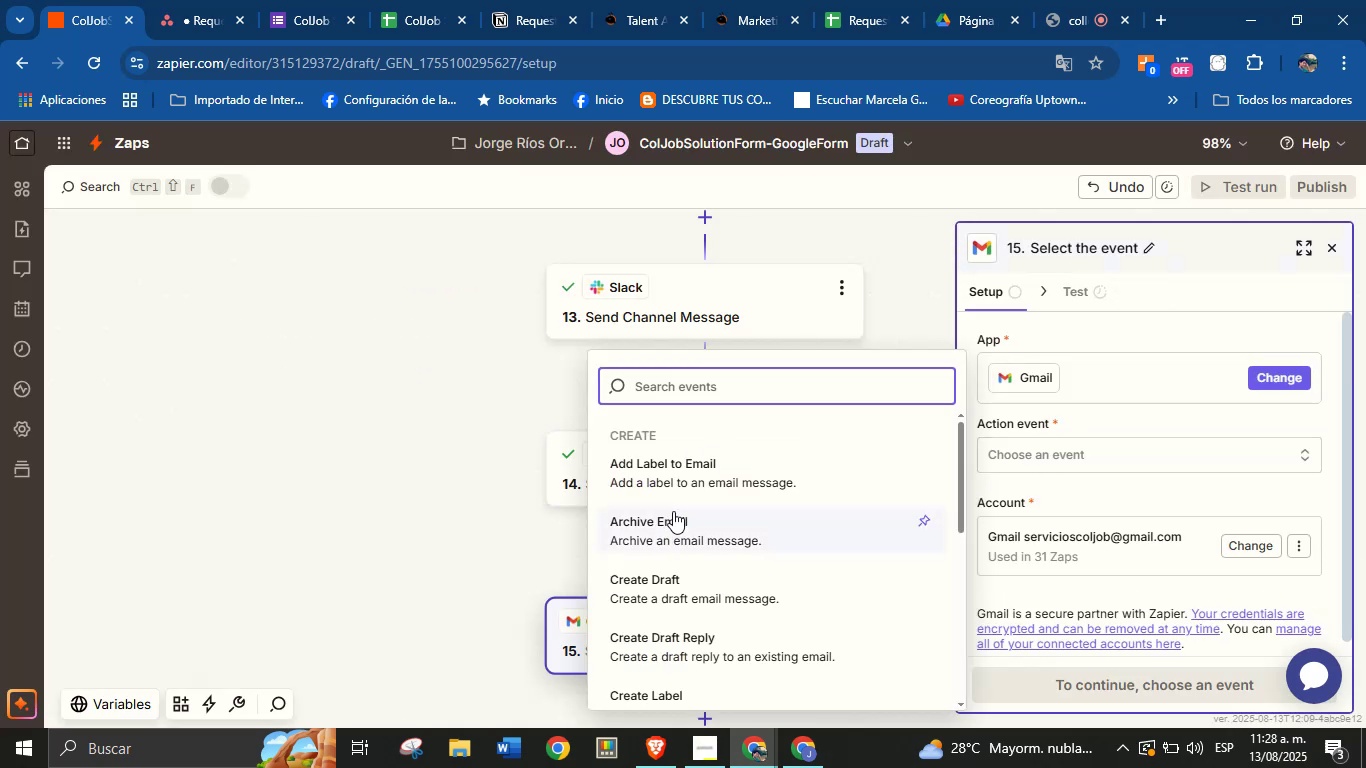 
type(send)
 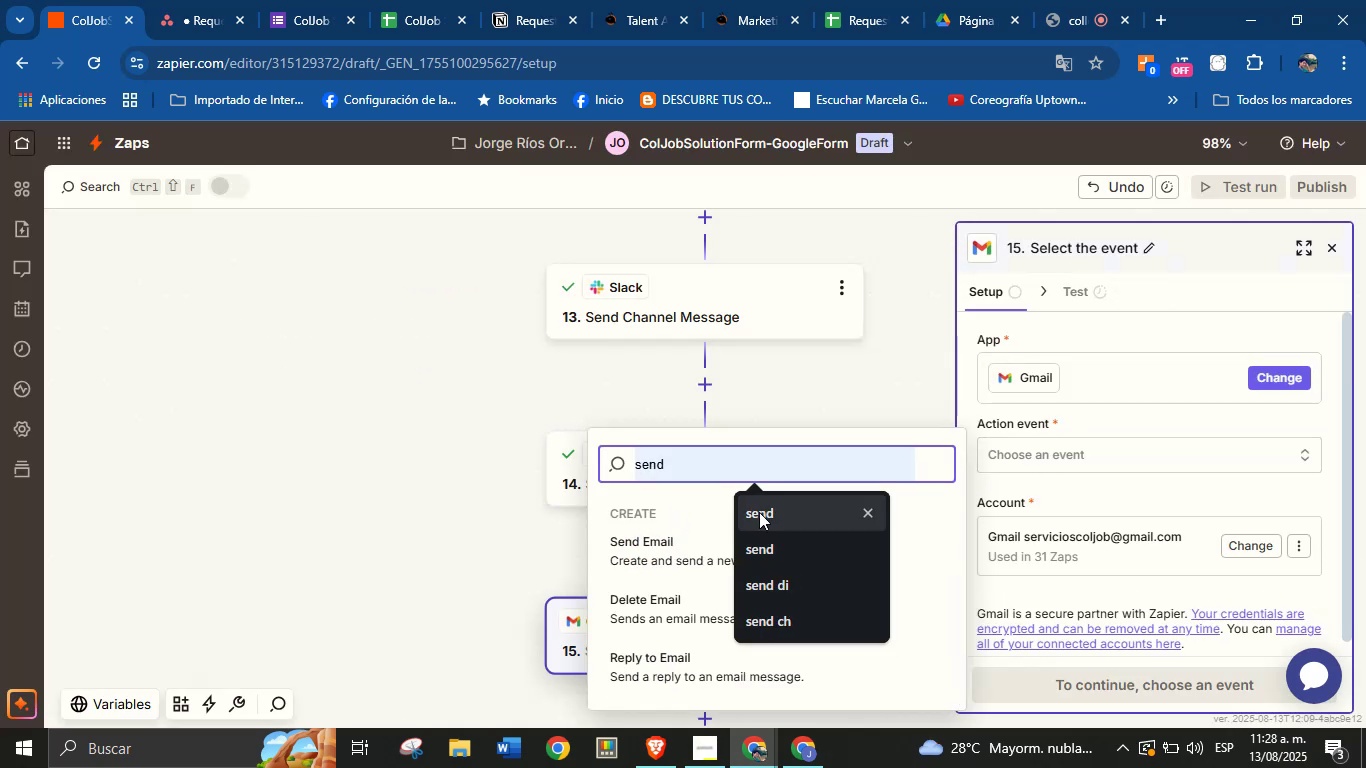 
left_click([759, 512])
 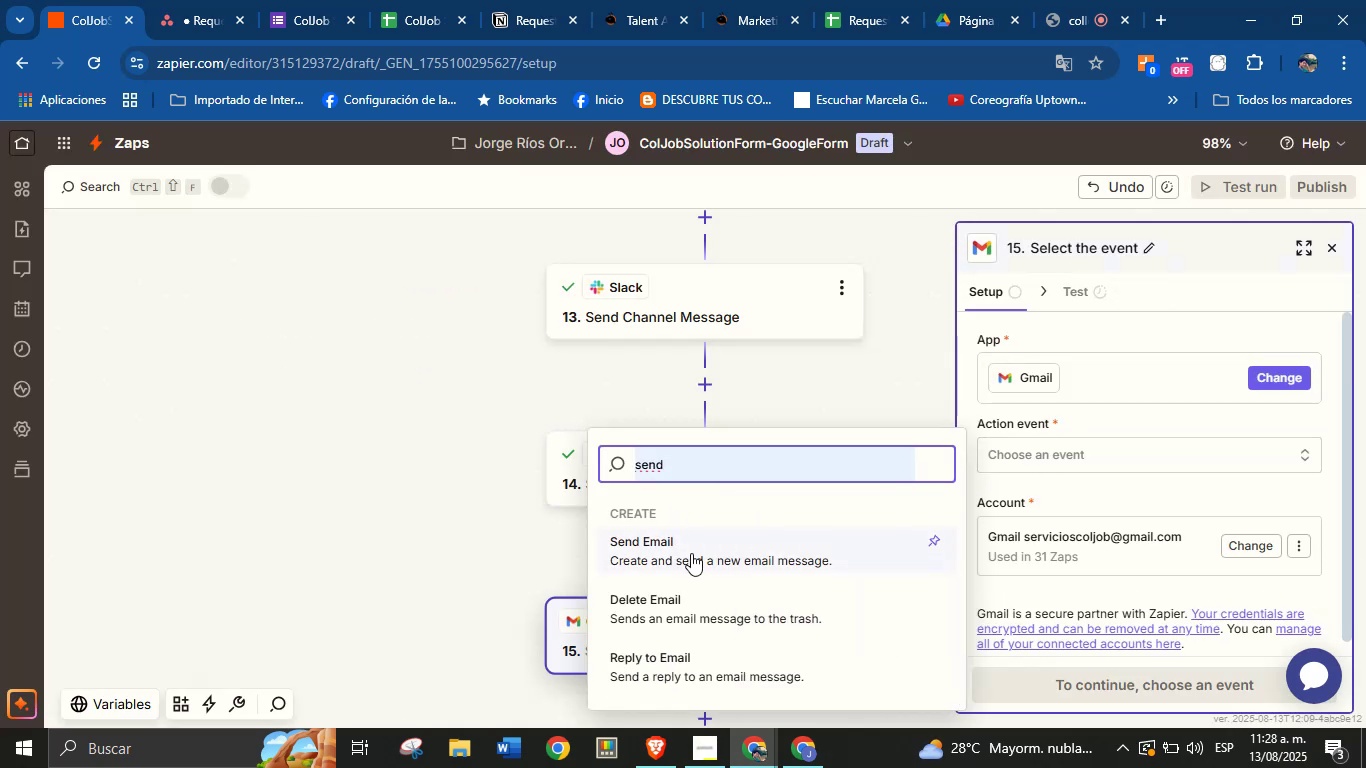 
left_click([691, 549])
 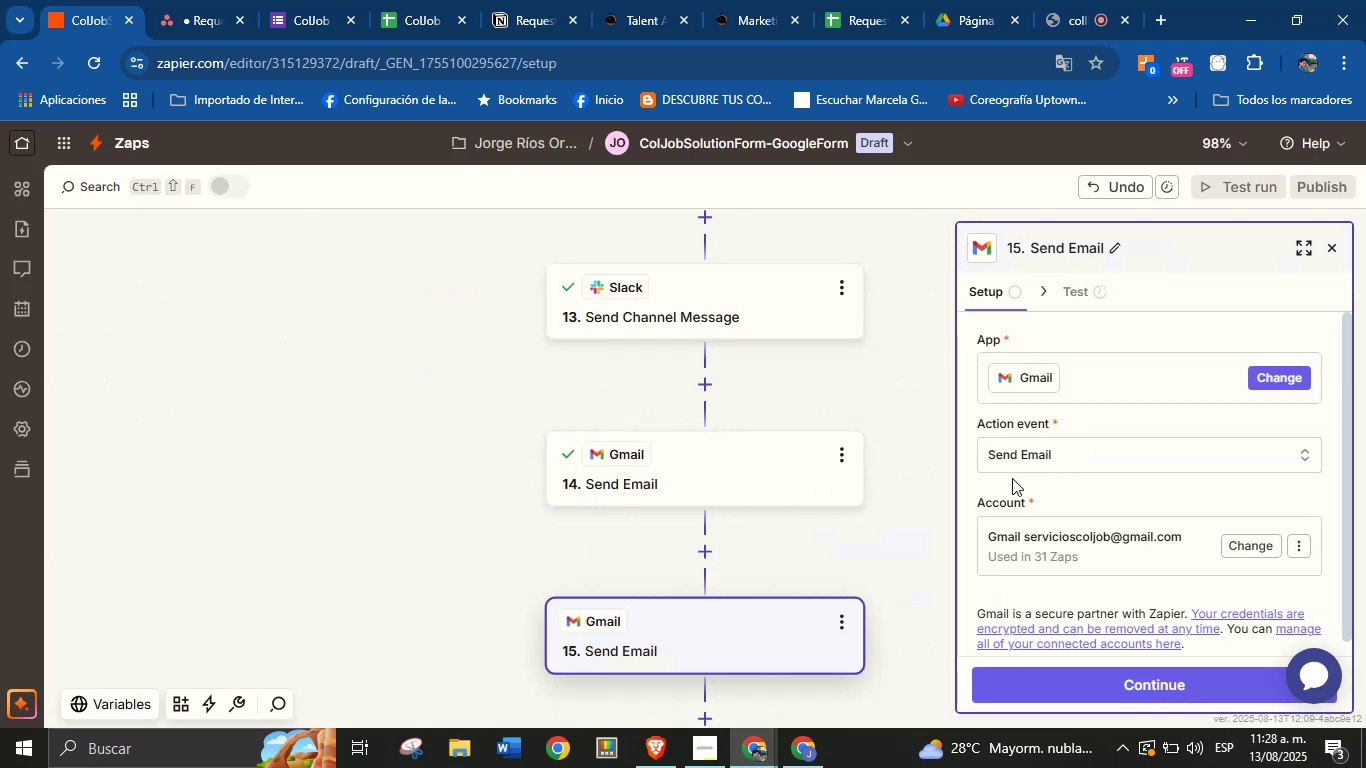 
scroll: coordinate [1183, 470], scroll_direction: none, amount: 0.0
 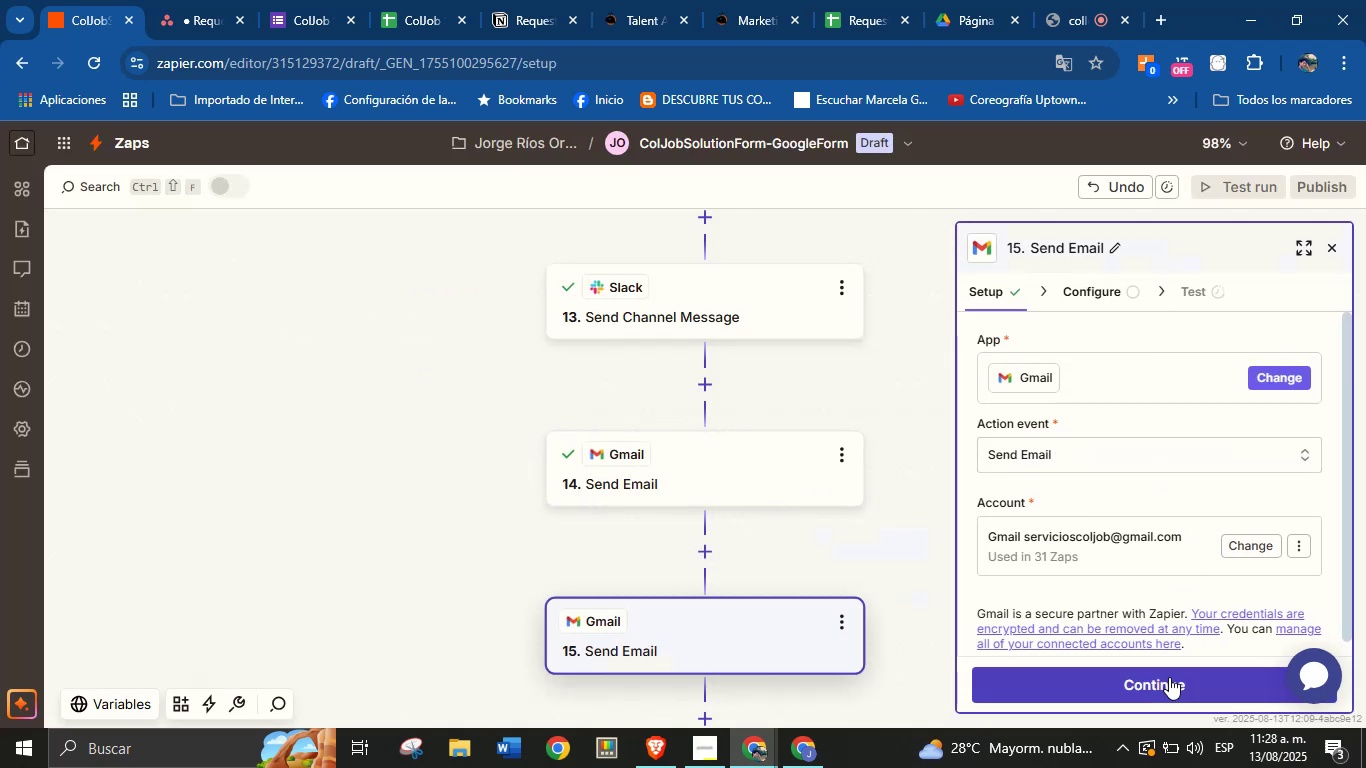 
left_click([1169, 677])
 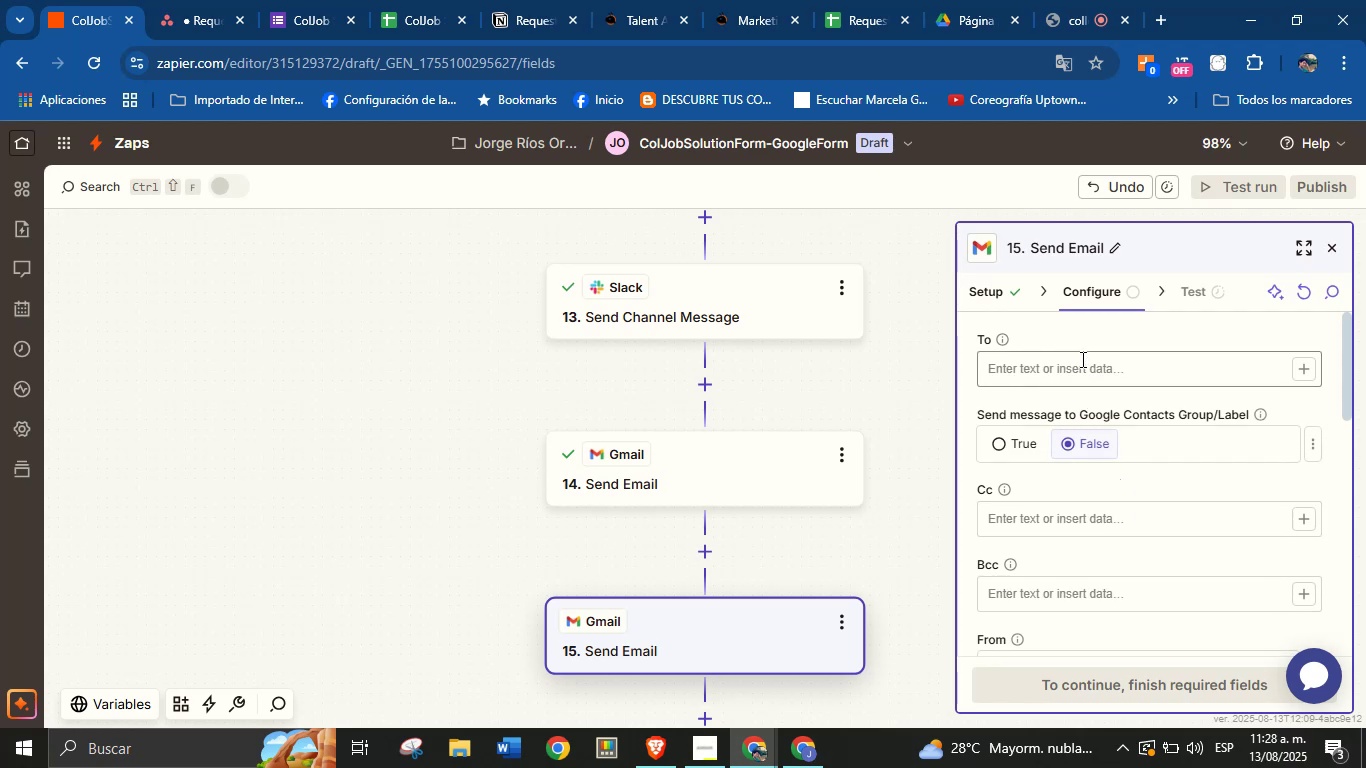 
left_click([1143, 364])
 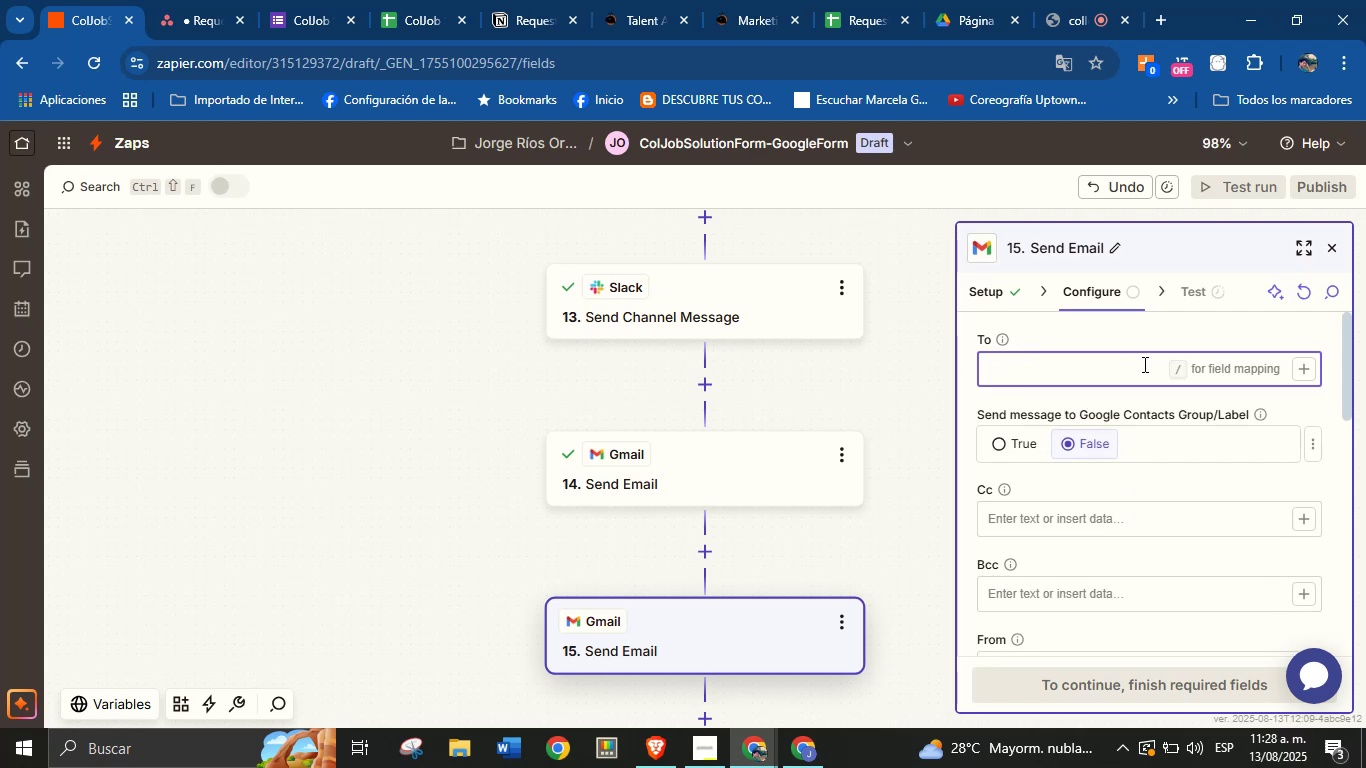 
type(jorge.fluency)
 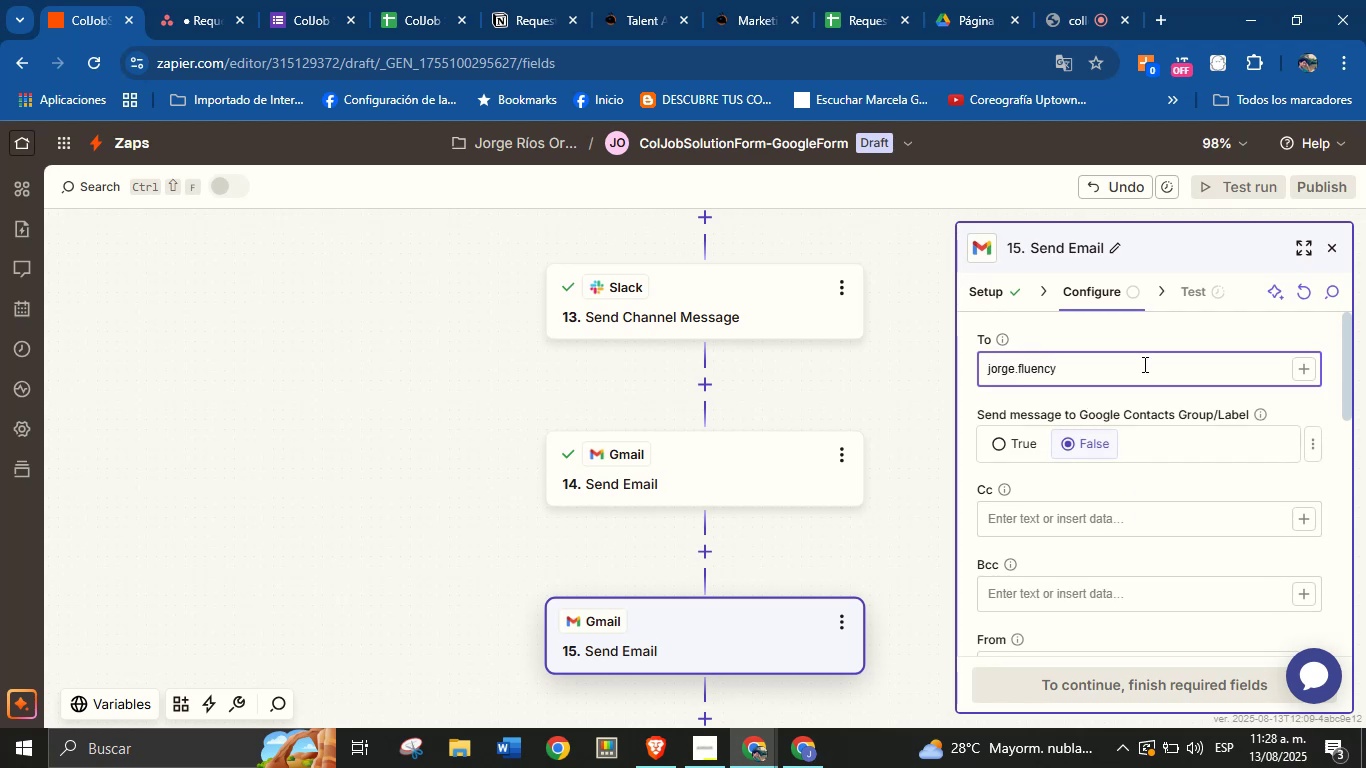 
key(Control+ControlLeft)
 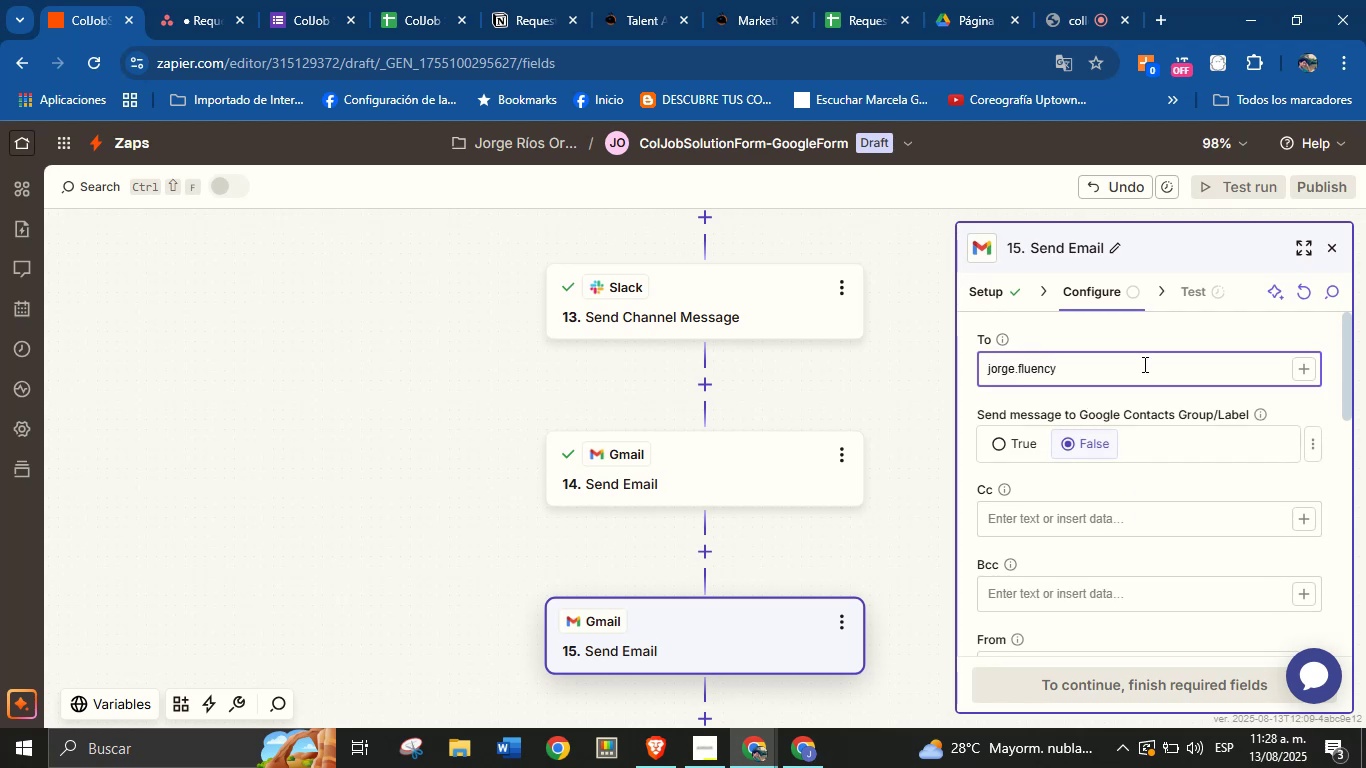 
key(Alt+Control+AltRight)
 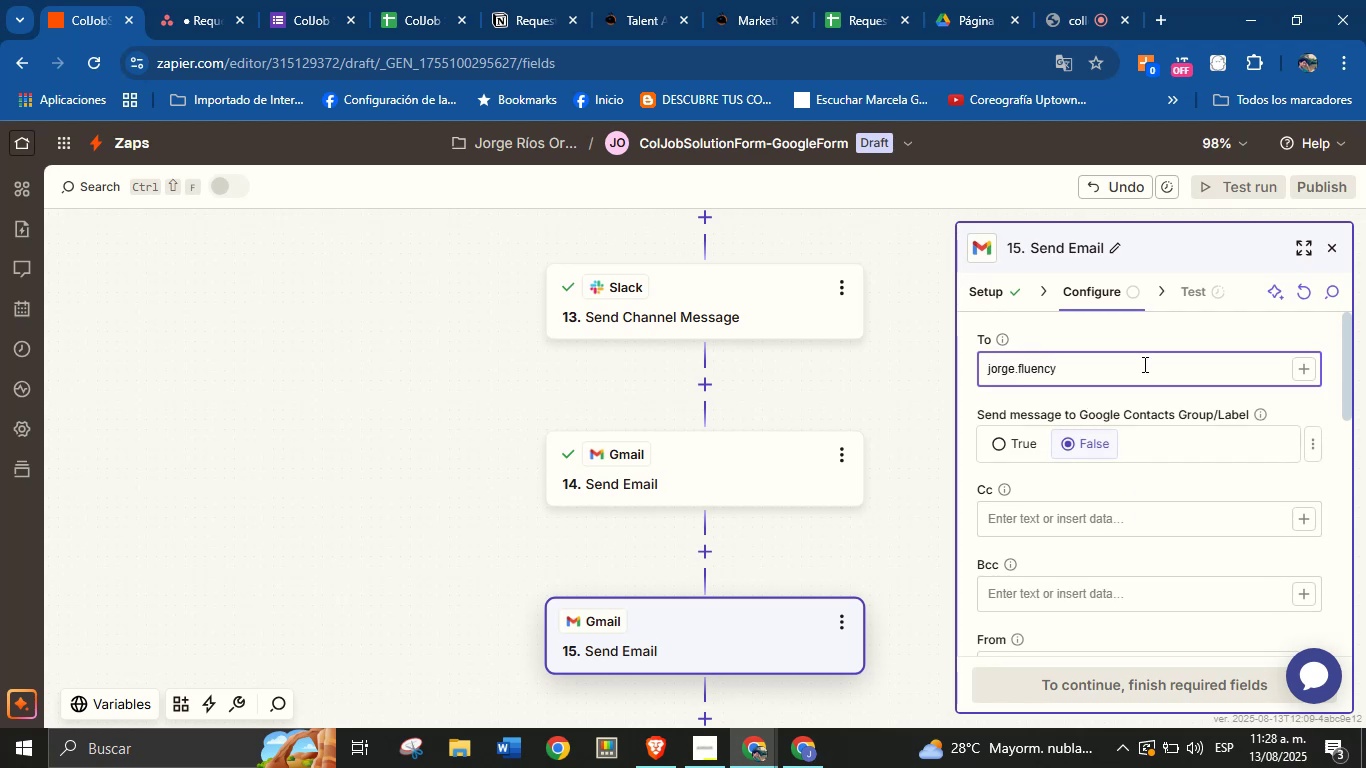 
key(Alt+Control+Q)
 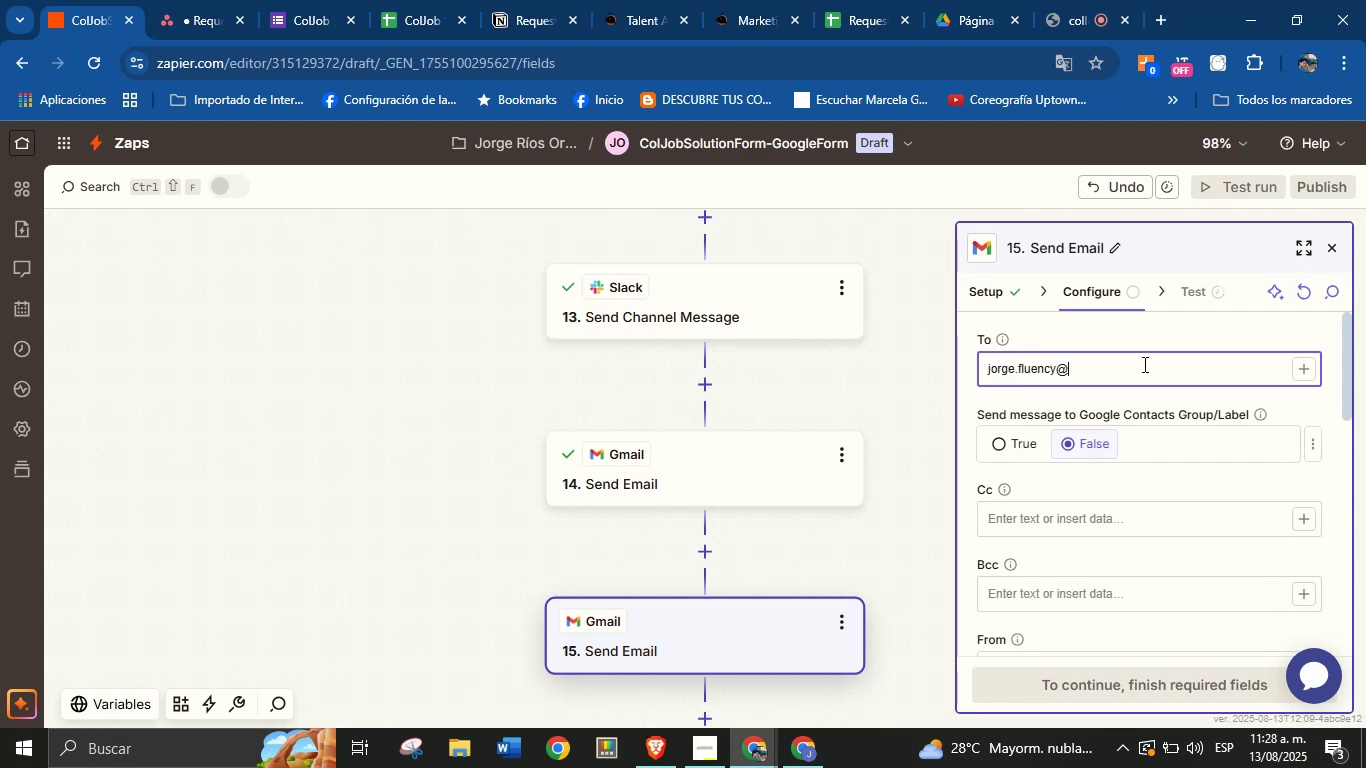 
type(col)
key(Backspace)
key(Backspace)
key(Backspace)
type(gmail.com)
 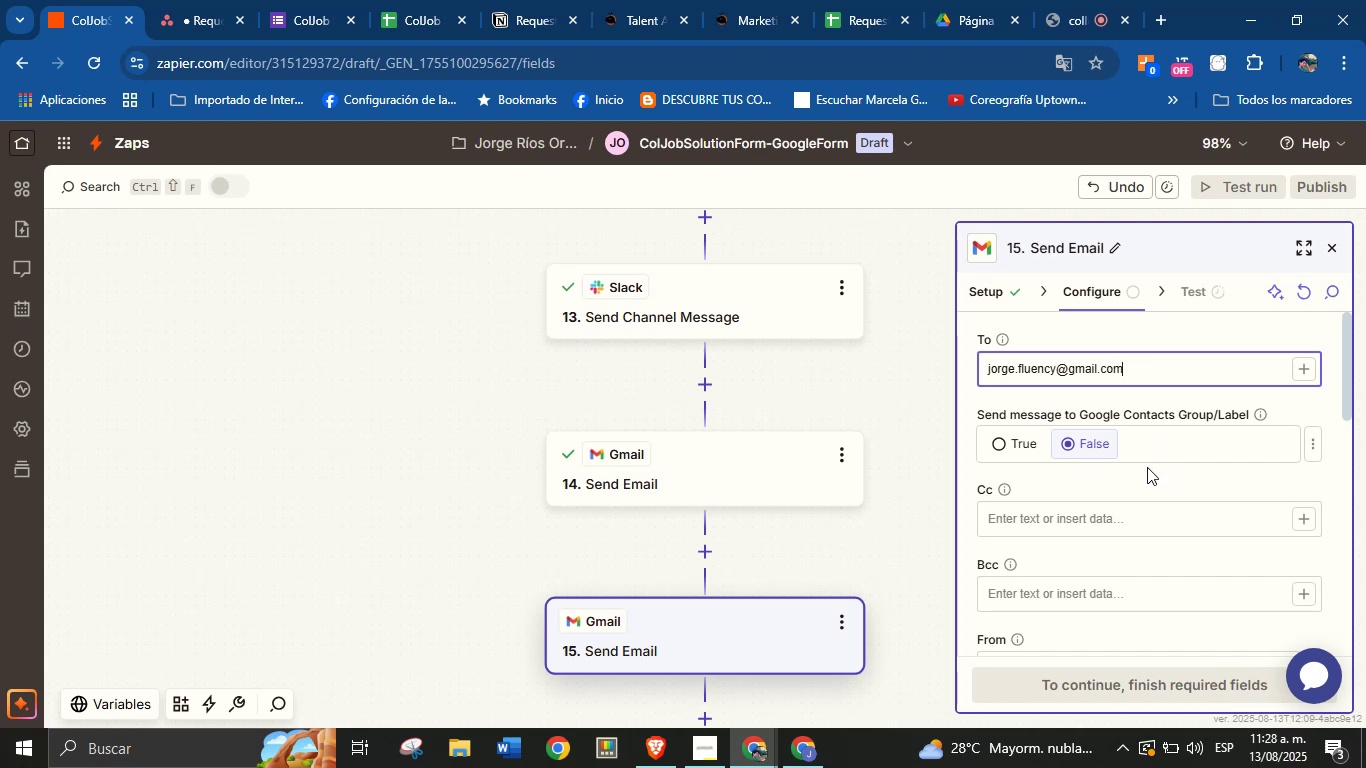 
left_click([1153, 490])
 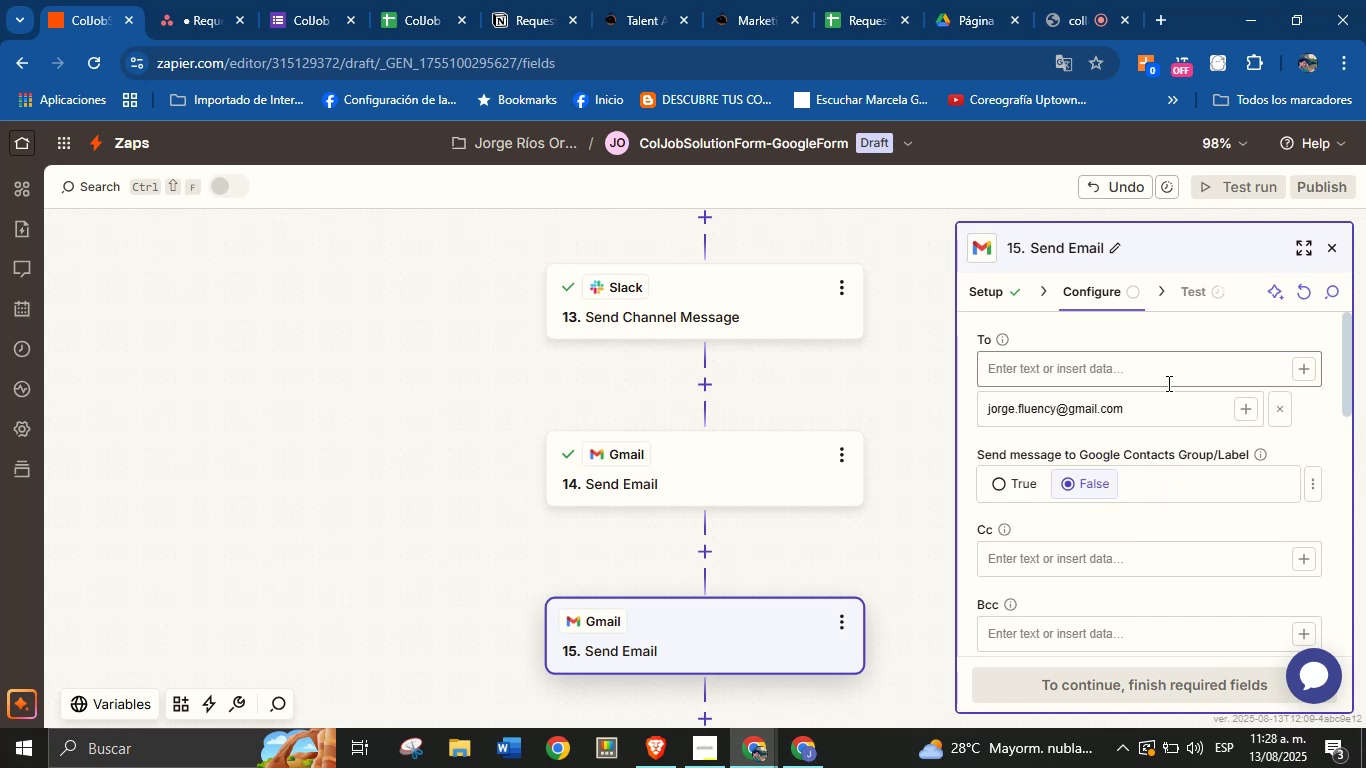 
scroll: coordinate [1170, 461], scroll_direction: down, amount: 1.0
 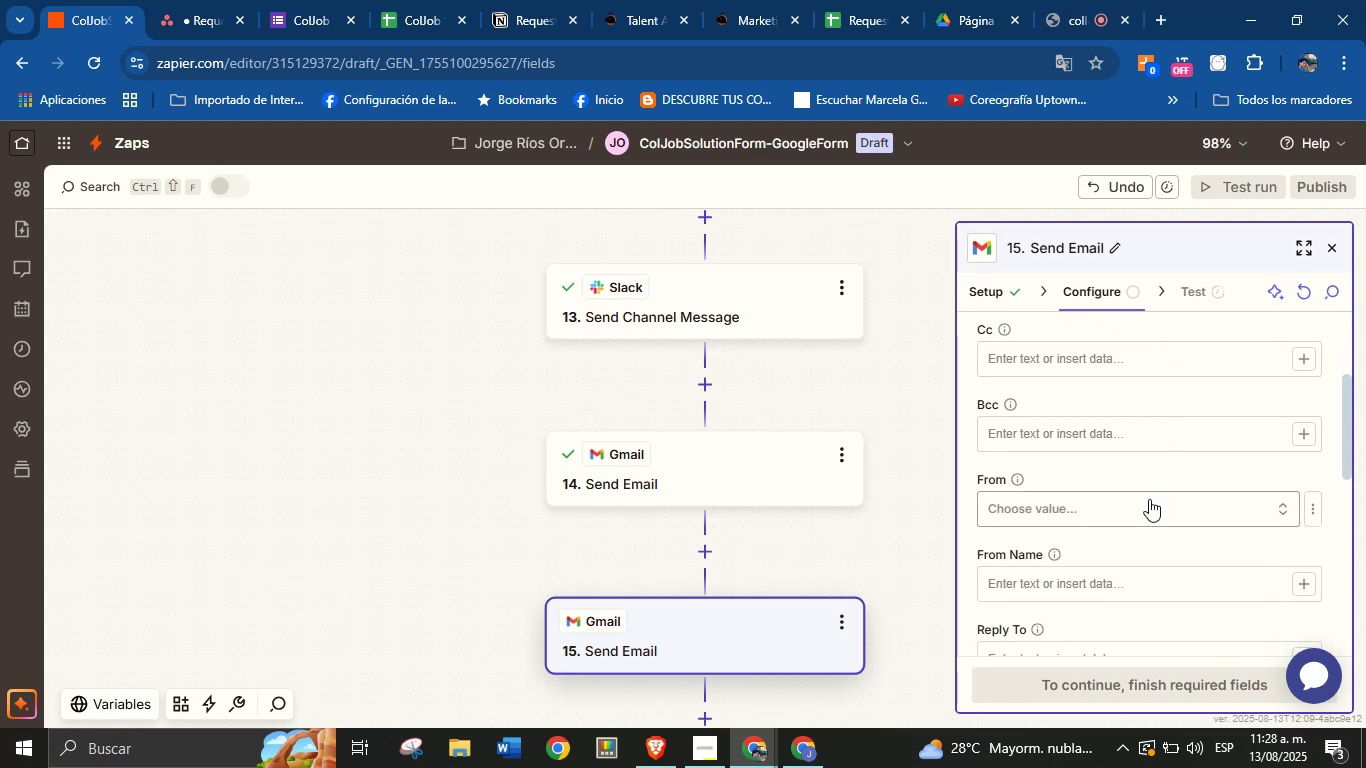 
left_click([1149, 499])
 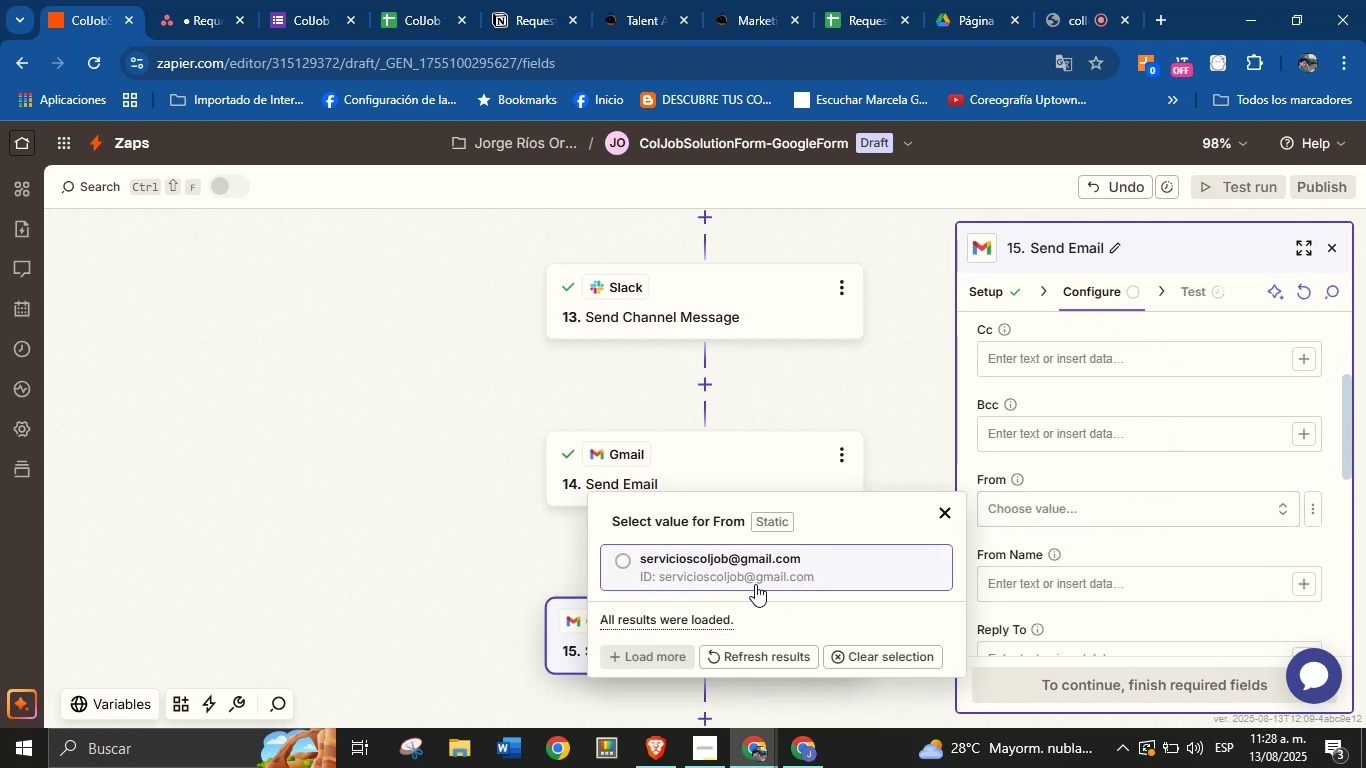 
left_click([760, 570])
 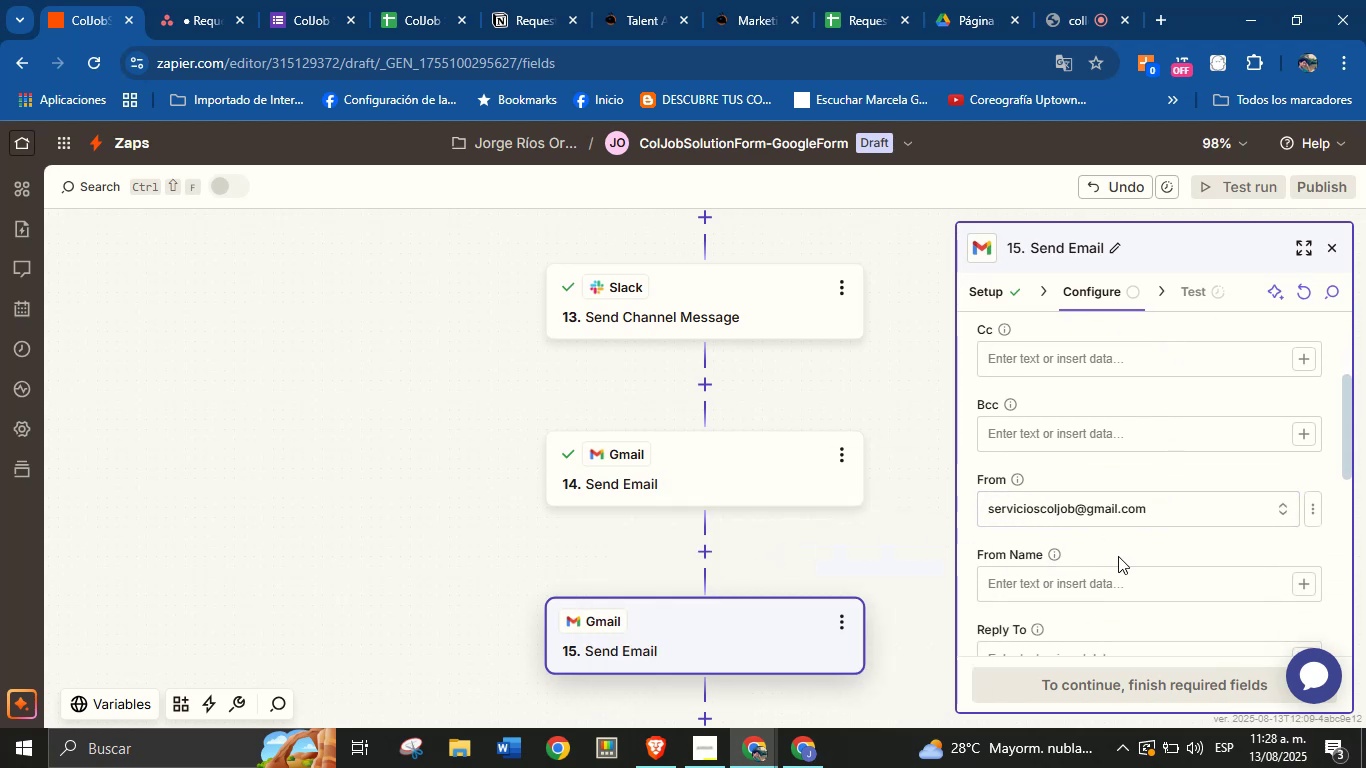 
left_click([1118, 556])
 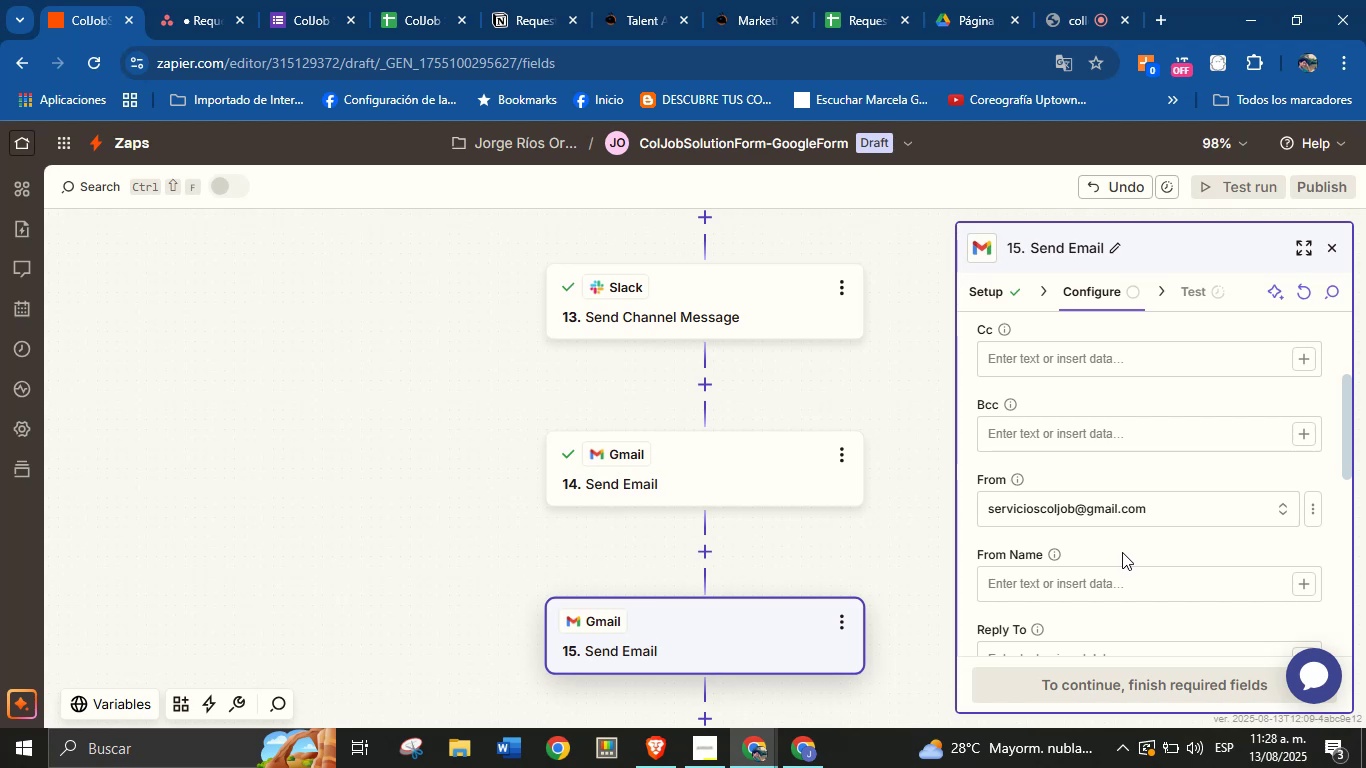 
scroll: coordinate [1137, 536], scroll_direction: up, amount: 1.0
 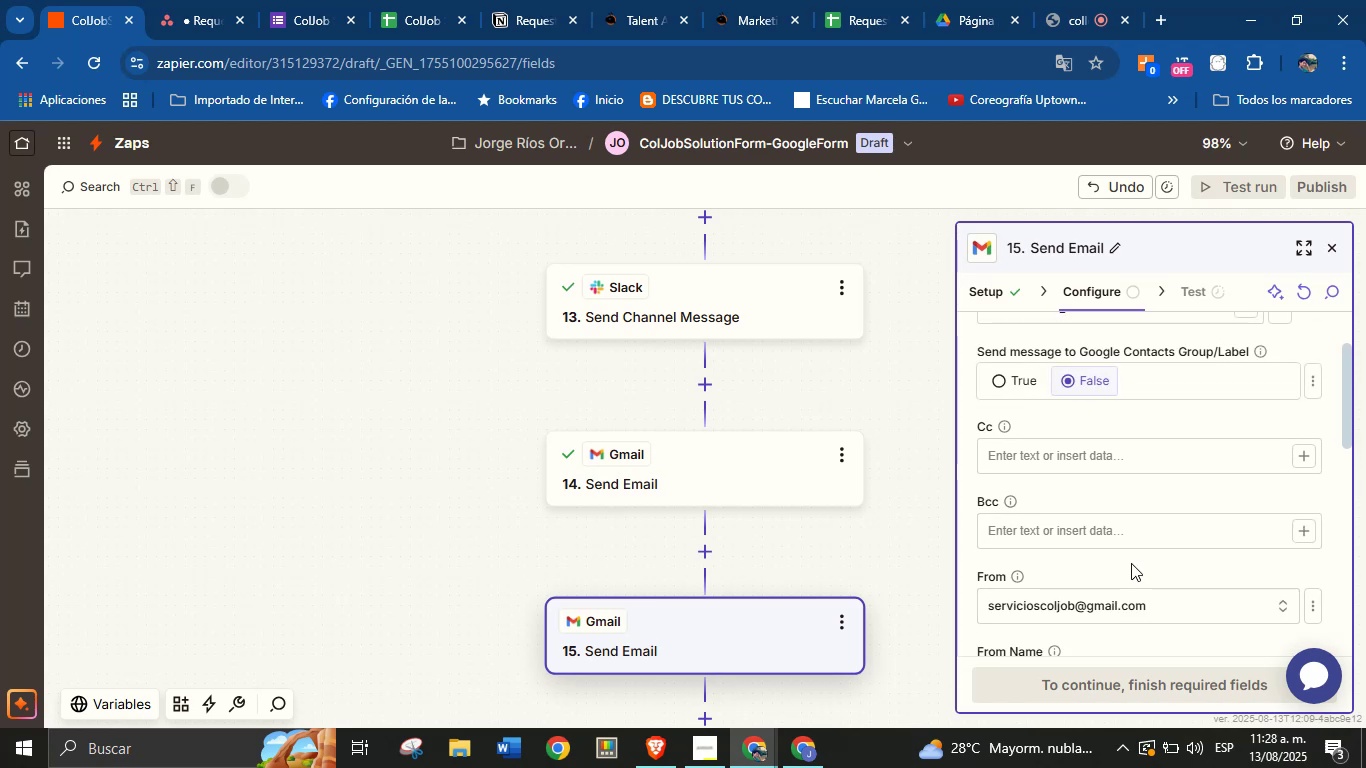 
scroll: coordinate [1109, 587], scroll_direction: down, amount: 1.0
 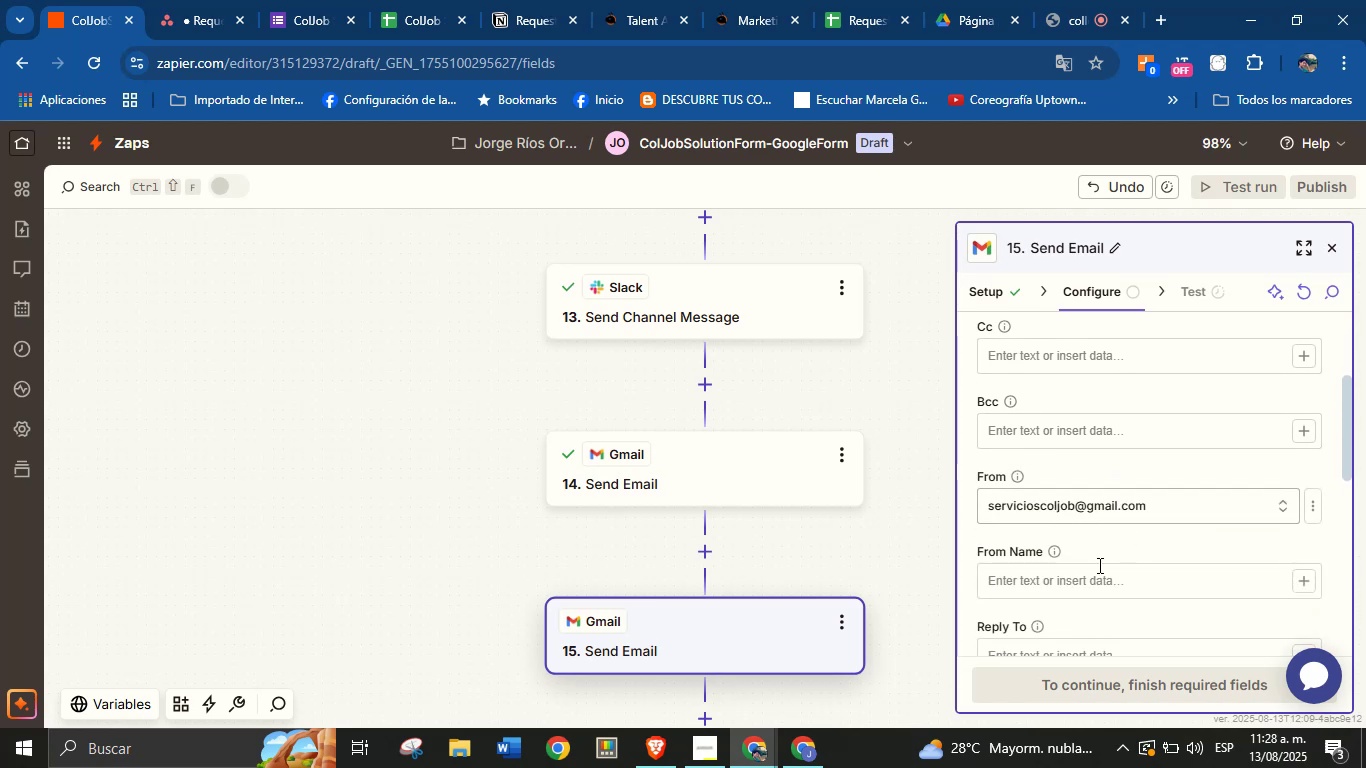 
left_click([1094, 585])
 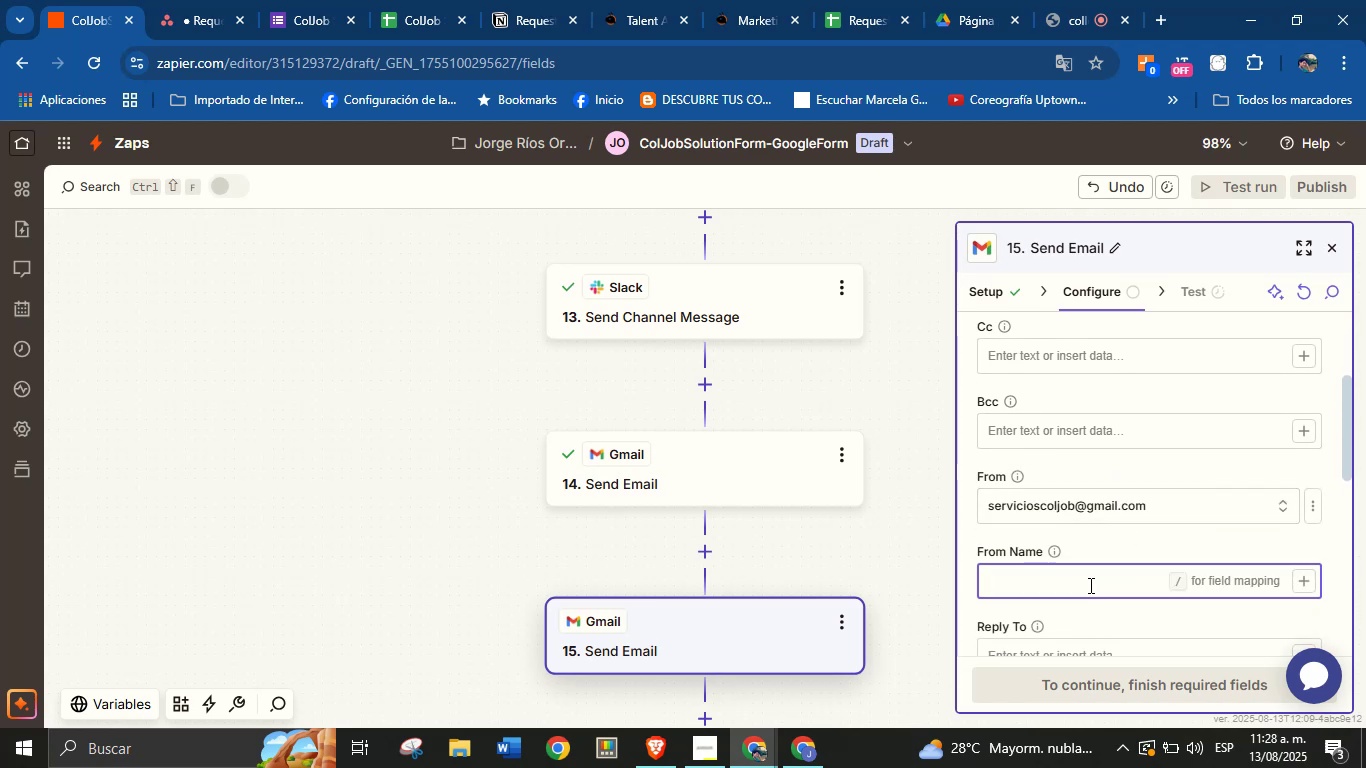 
type(Jorge from ColJob)
 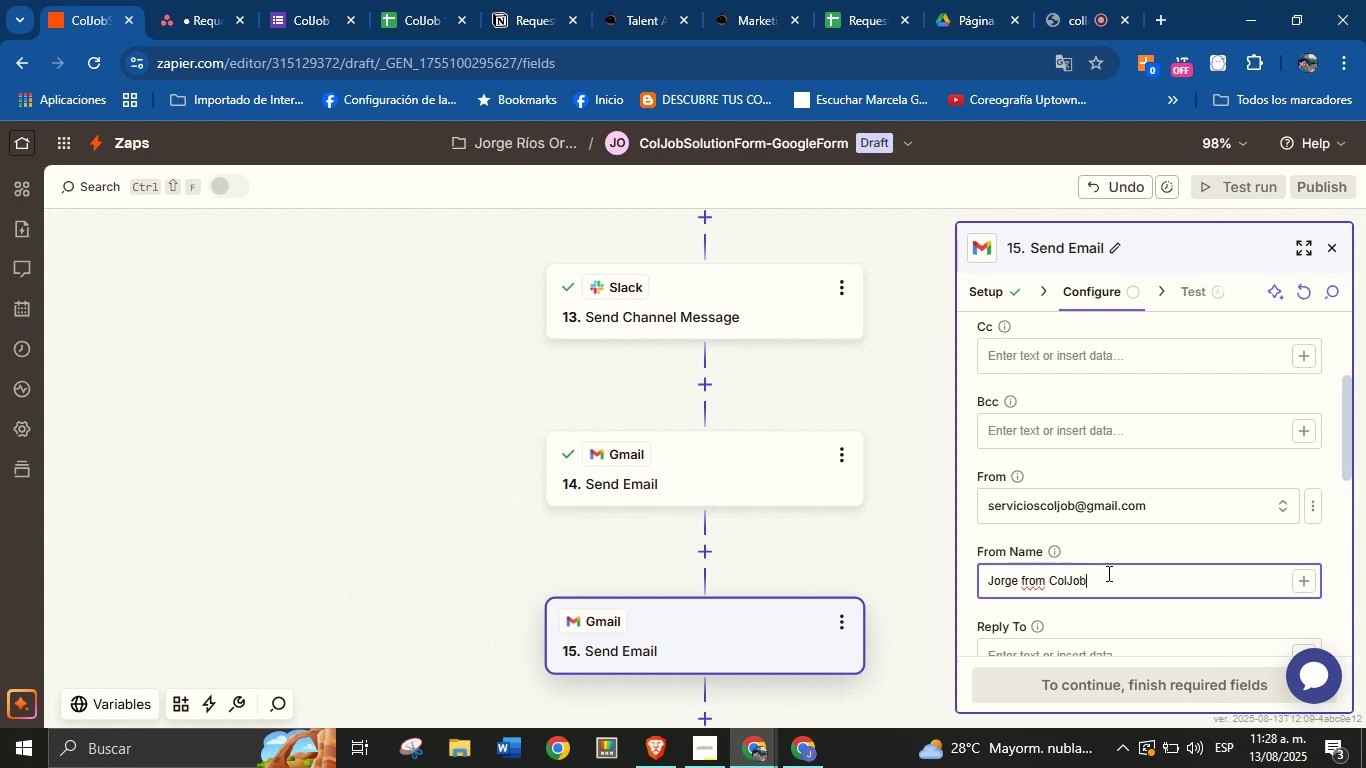 
left_click([1143, 545])
 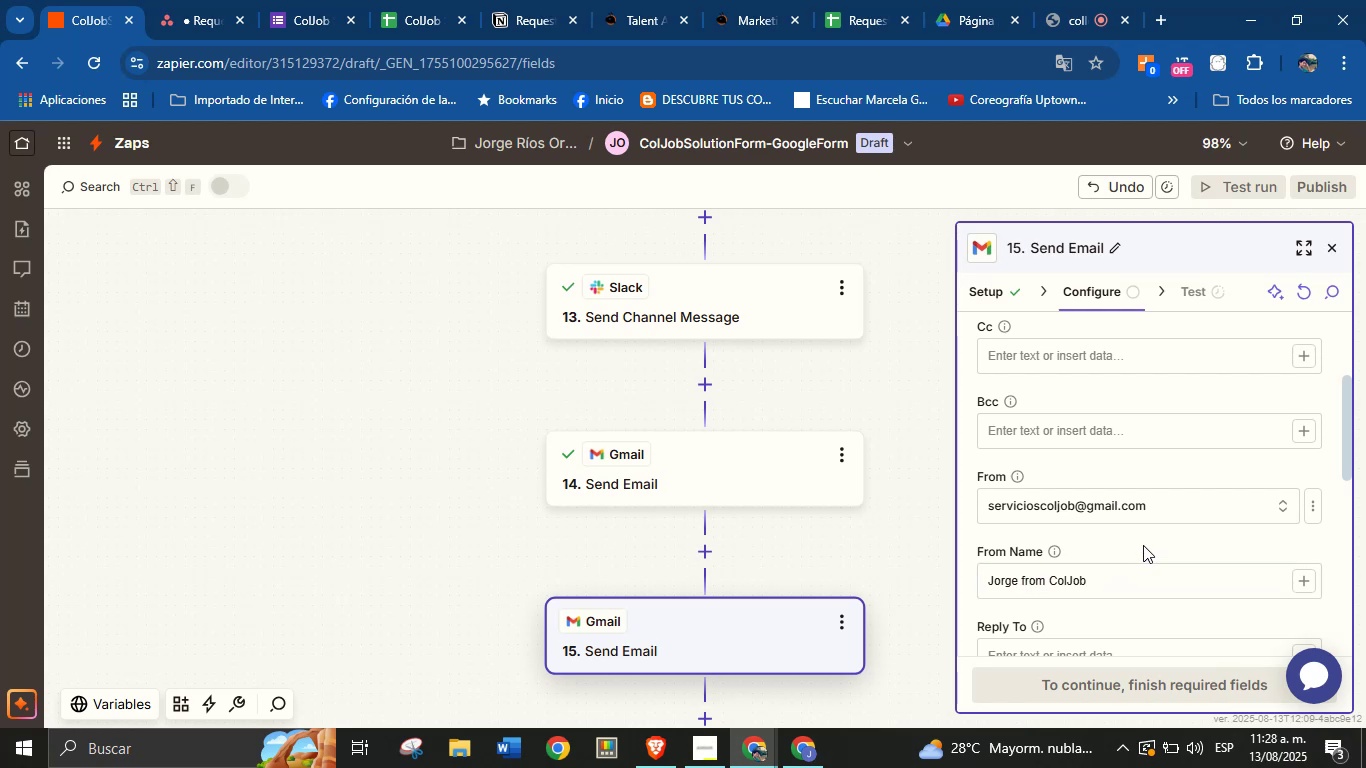 
scroll: coordinate [1114, 516], scroll_direction: down, amount: 2.0
 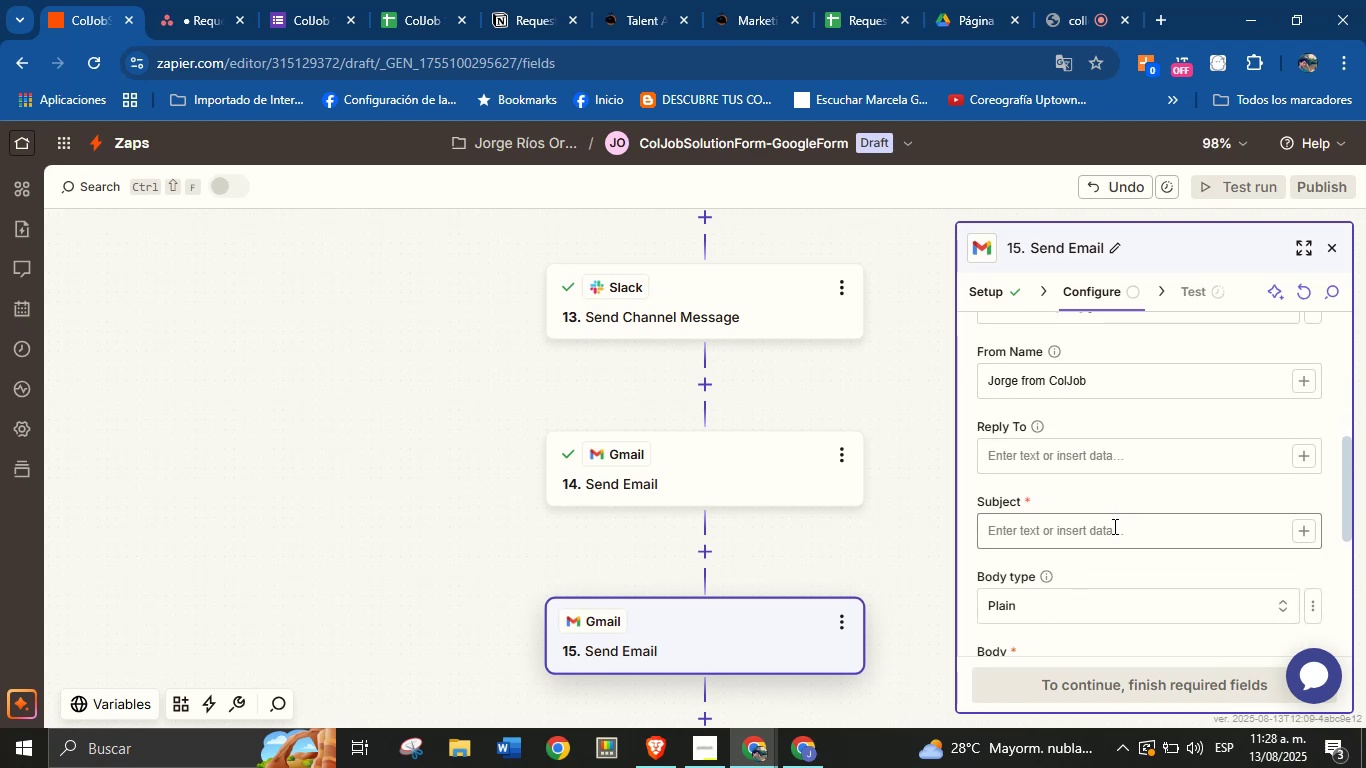 
left_click([1113, 526])
 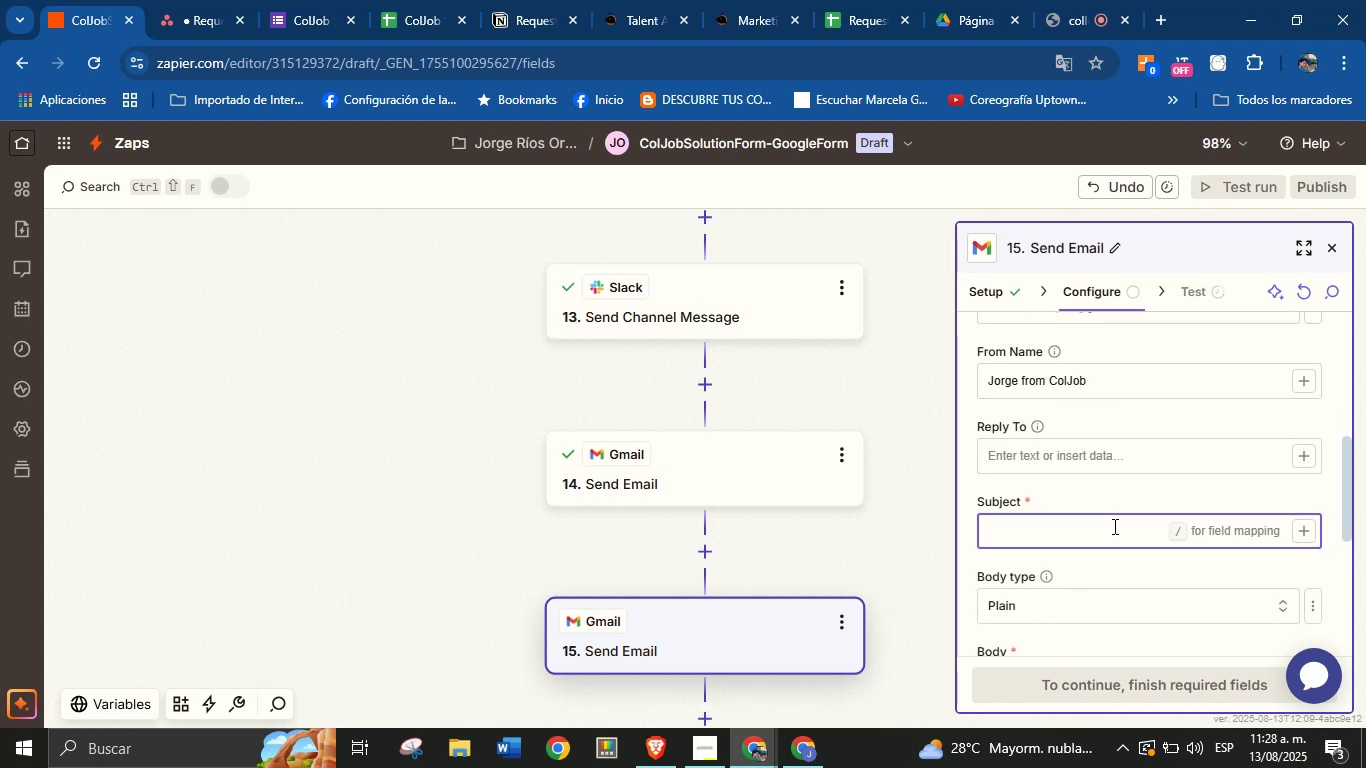 
type(New prodc)
key(Backspace)
type(uct request from )
 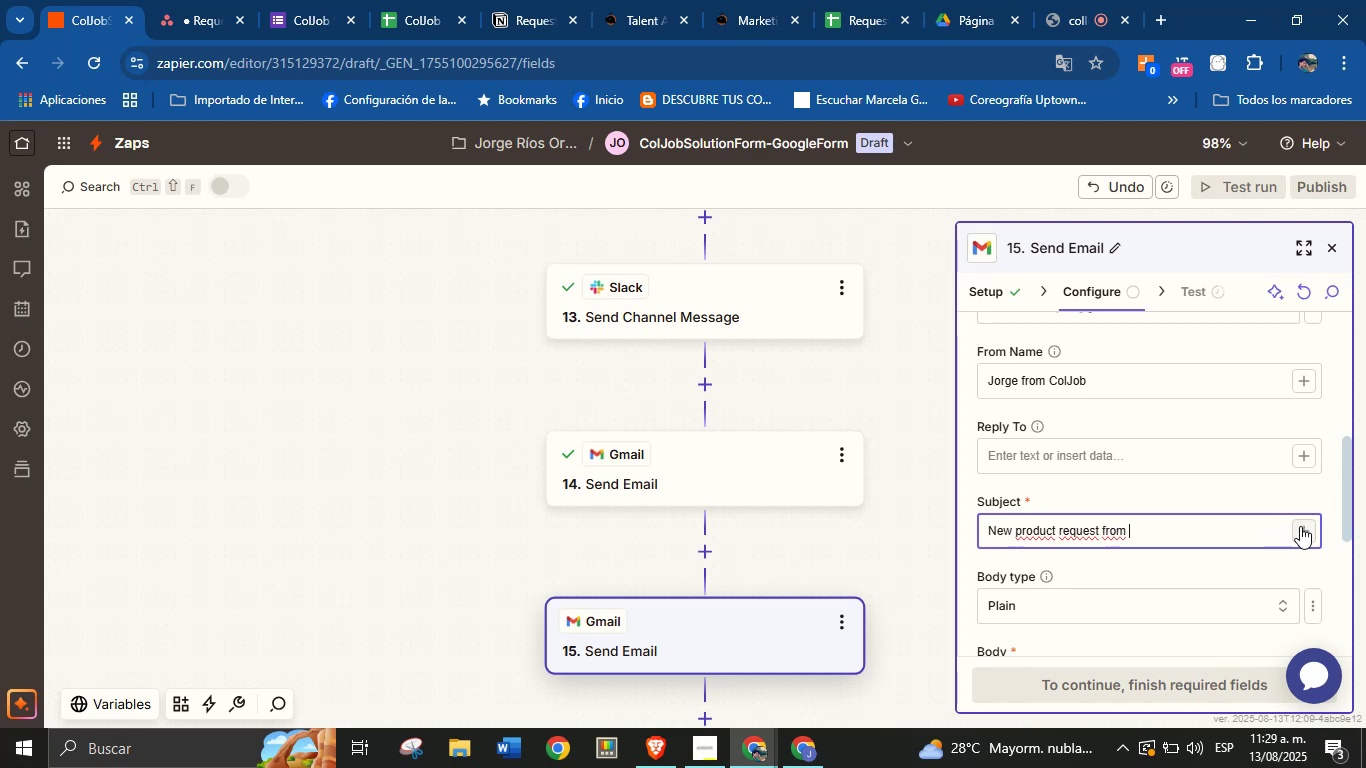 
left_click([1305, 537])
 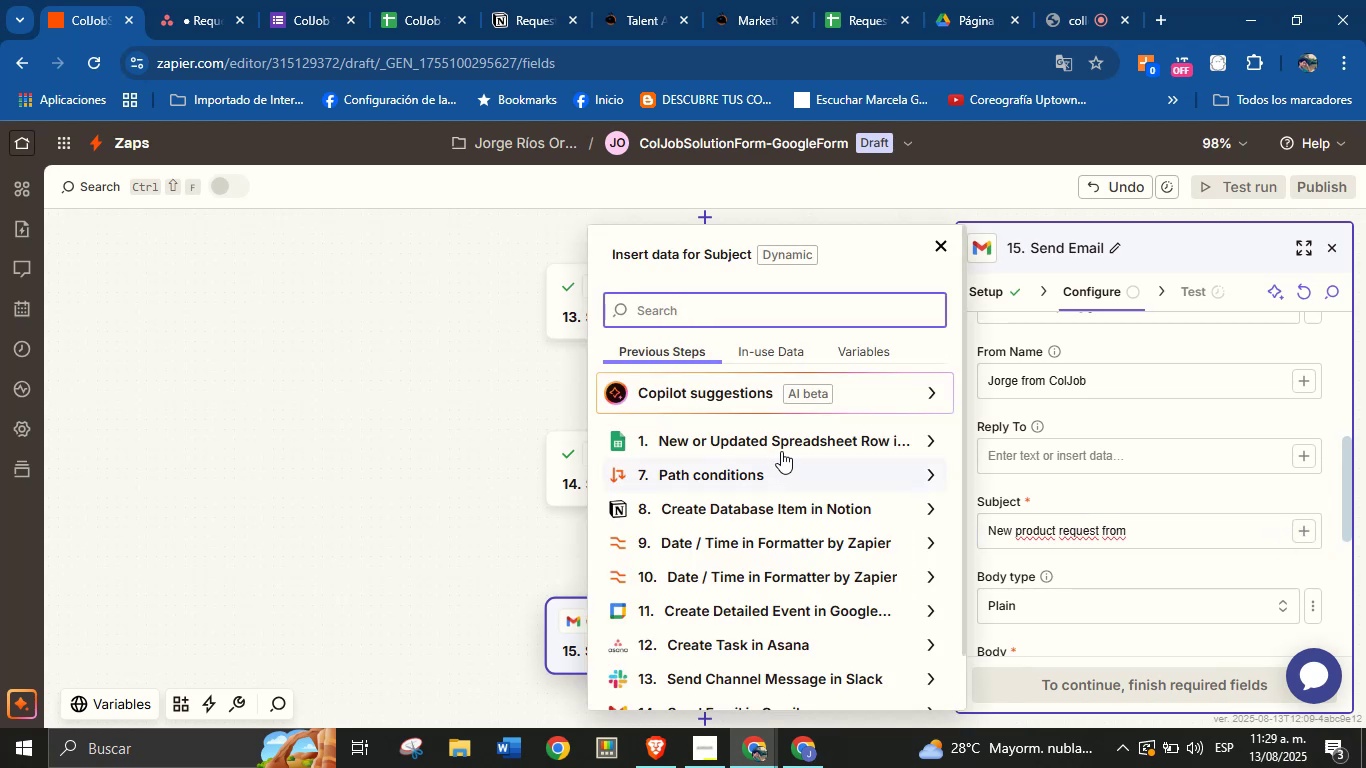 
left_click([804, 440])
 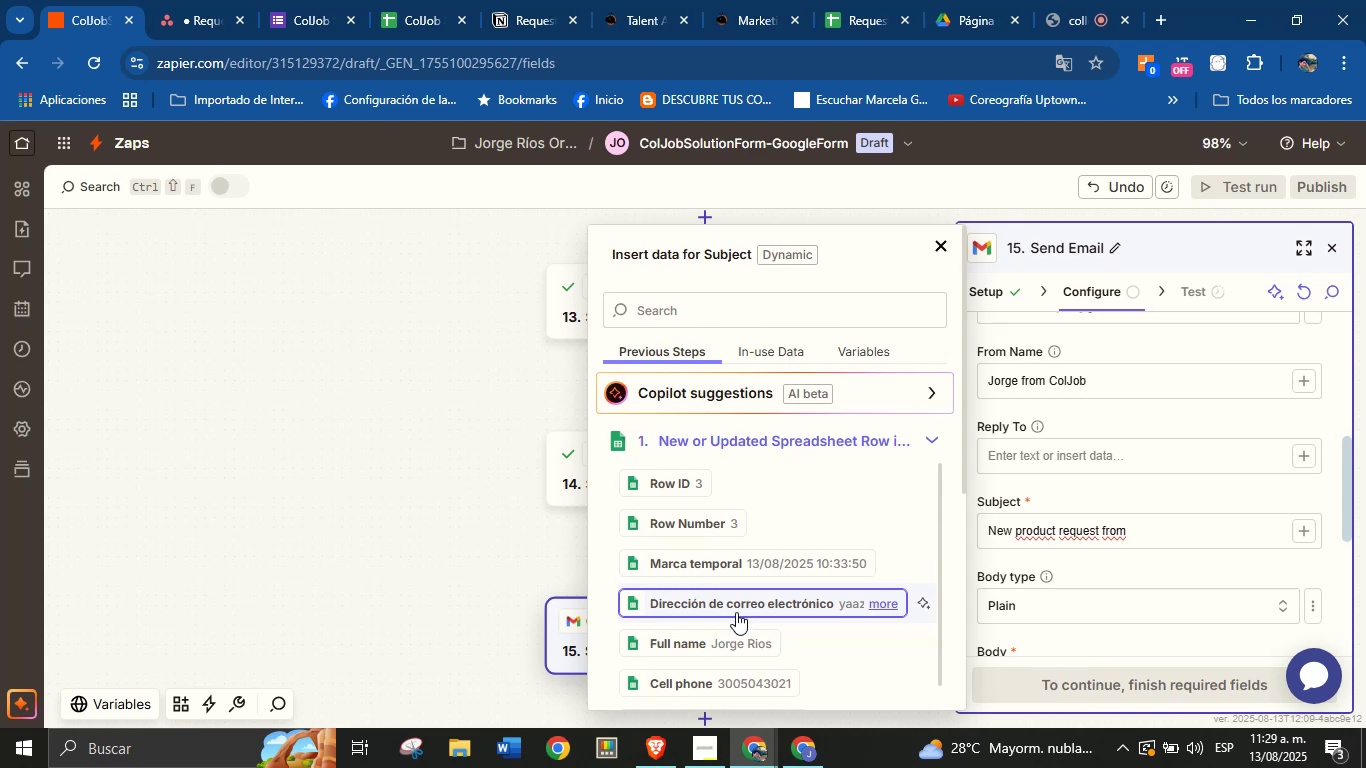 
left_click([734, 638])
 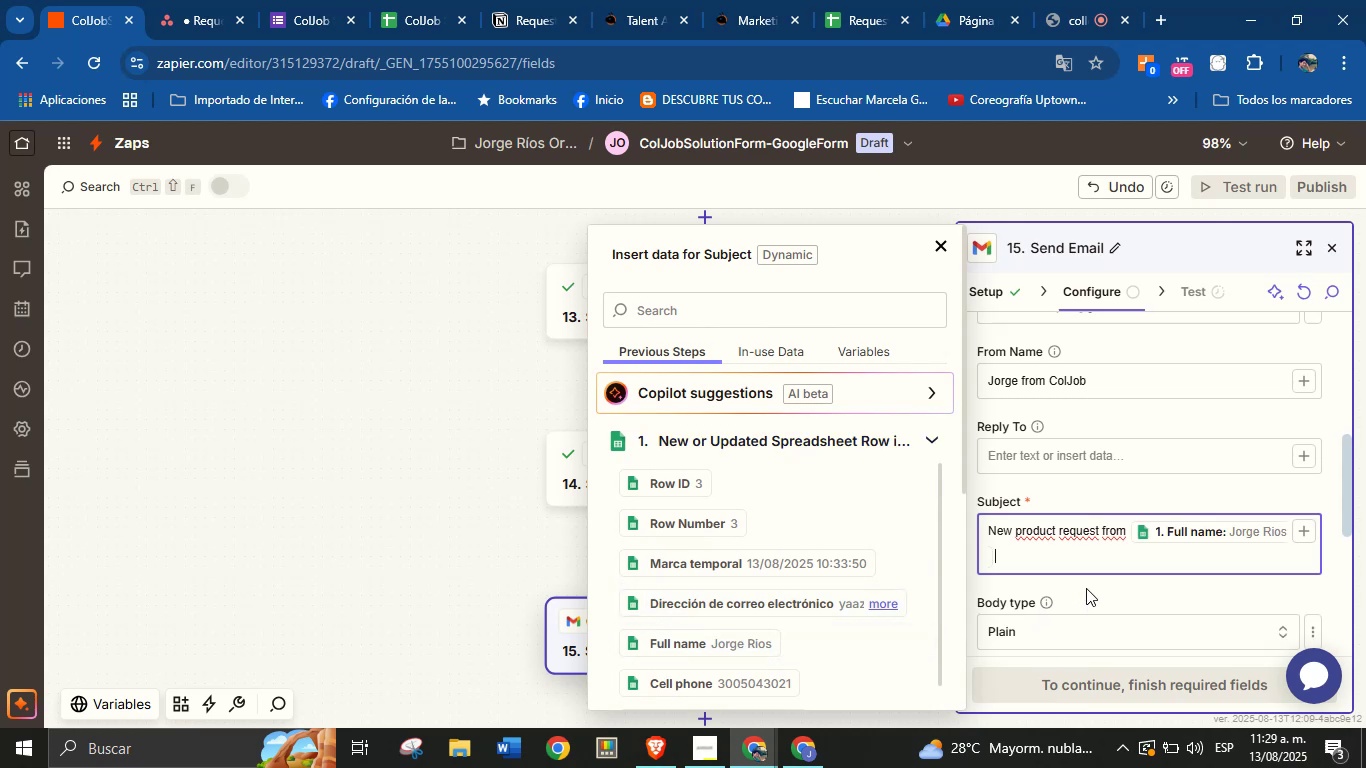 
left_click([1086, 588])
 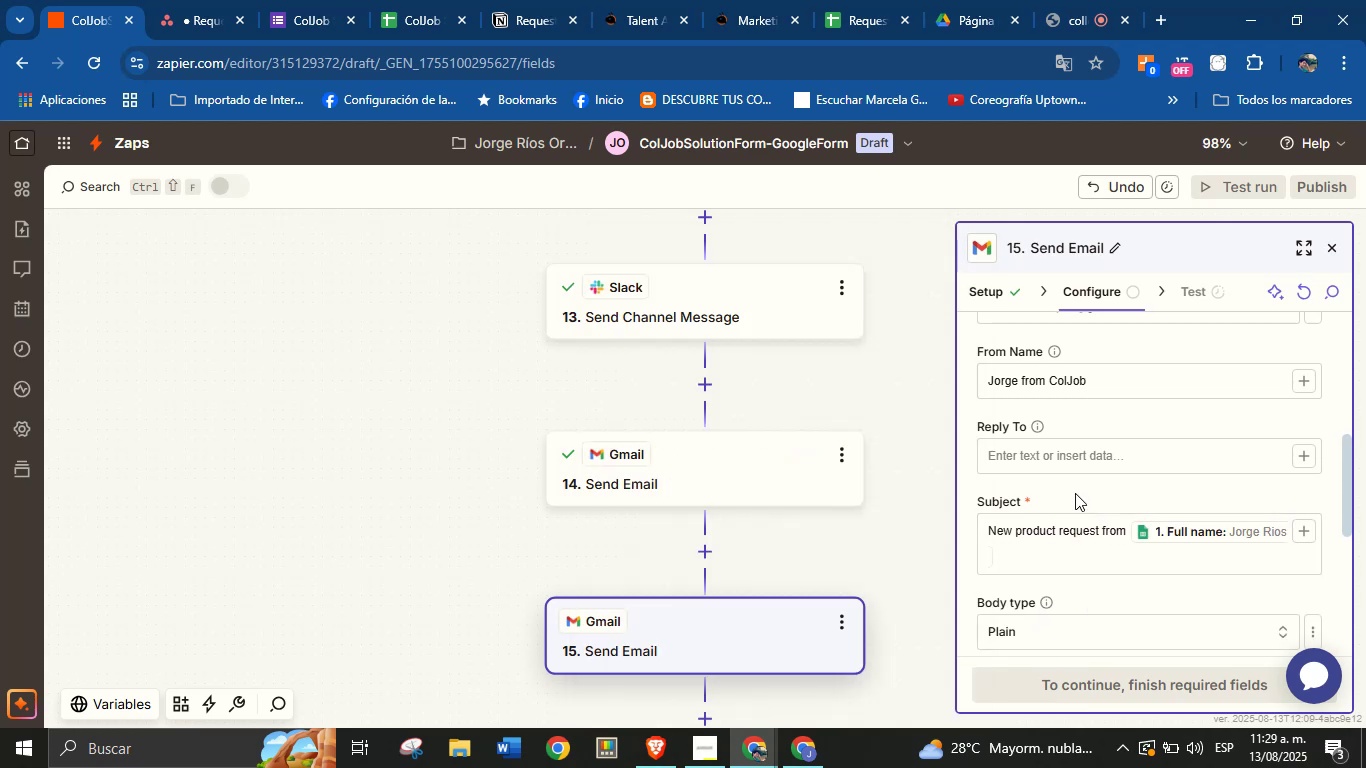 
scroll: coordinate [1076, 490], scroll_direction: down, amount: 2.0
 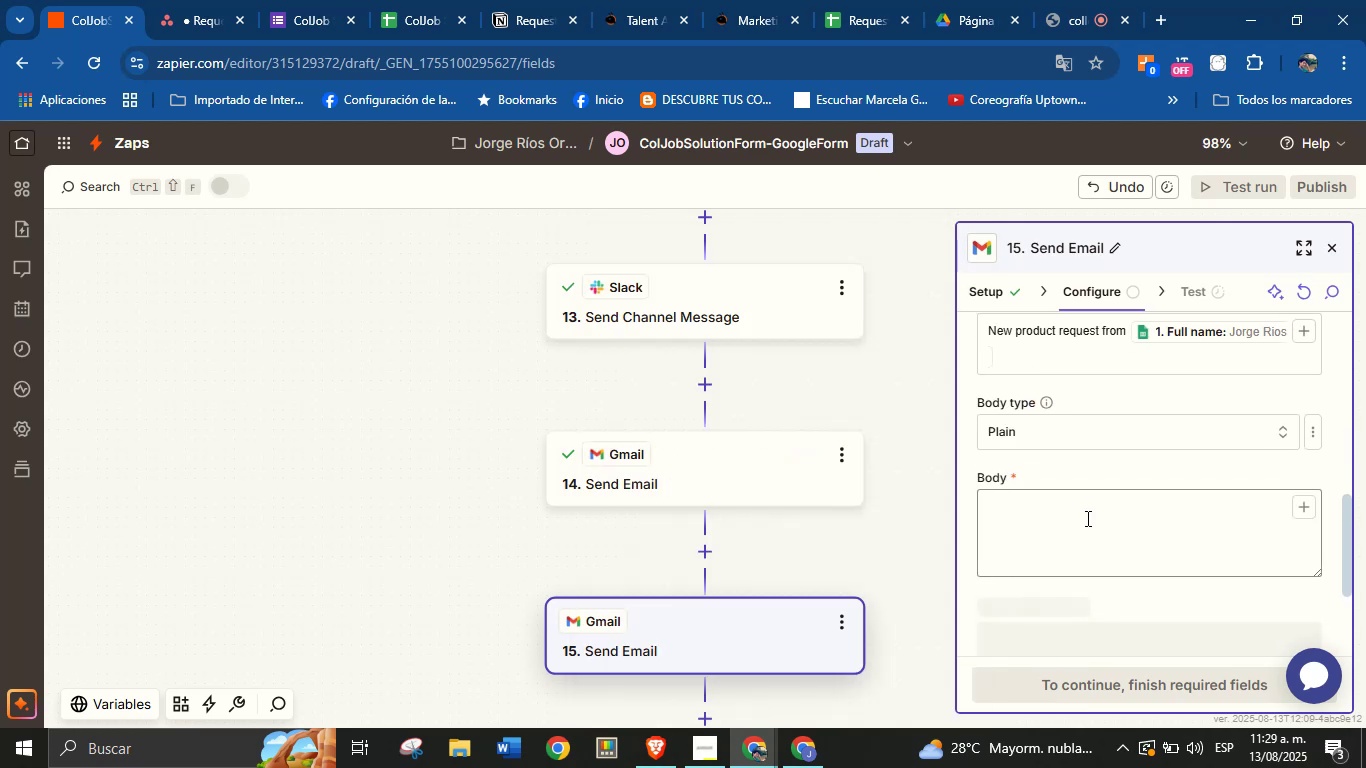 
left_click([1086, 518])
 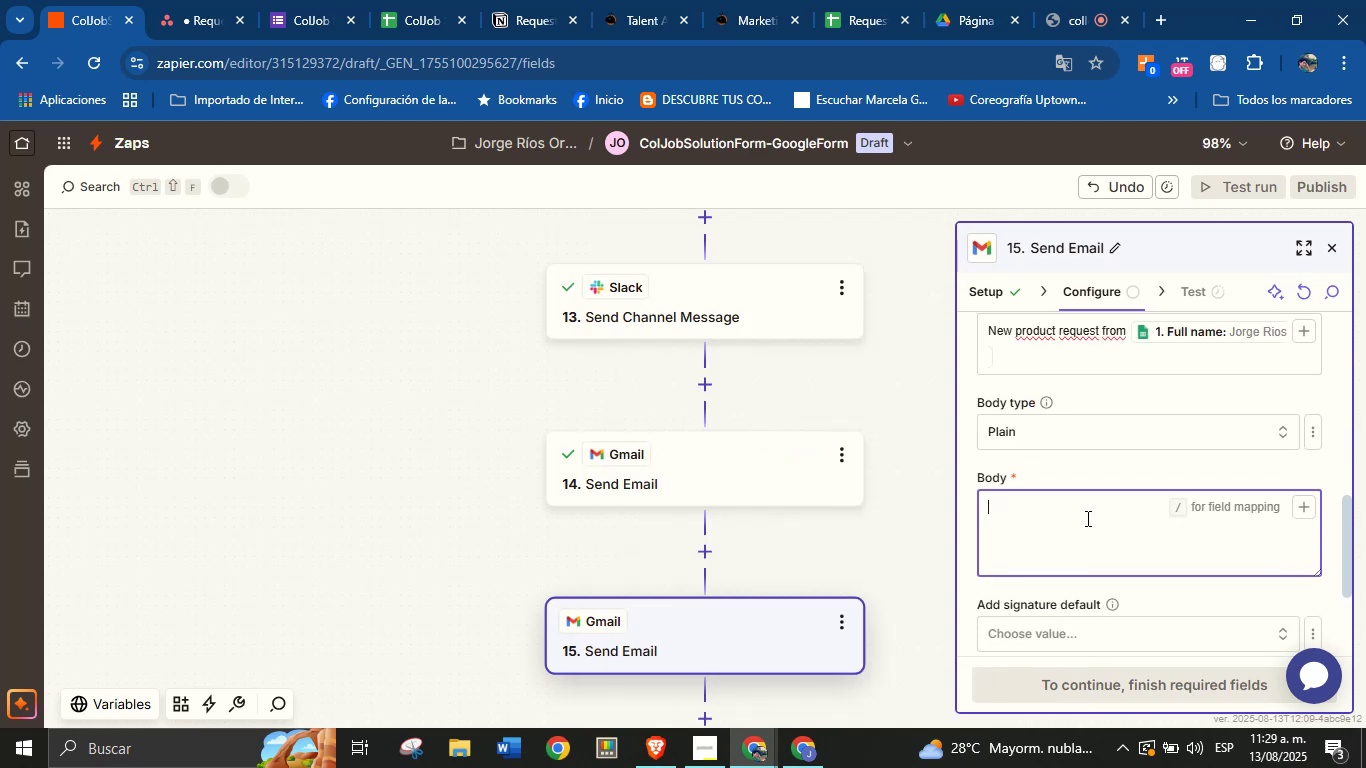 
type(Hello!)
 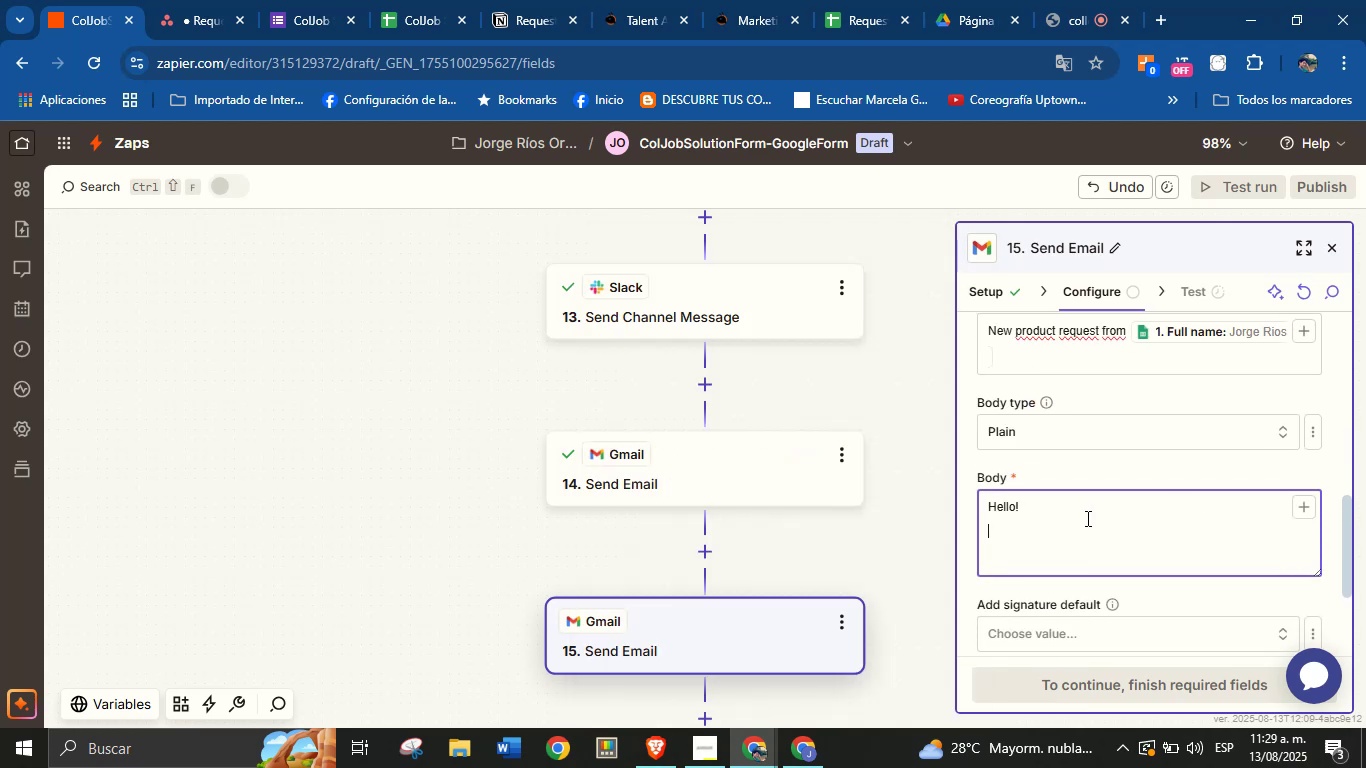 
 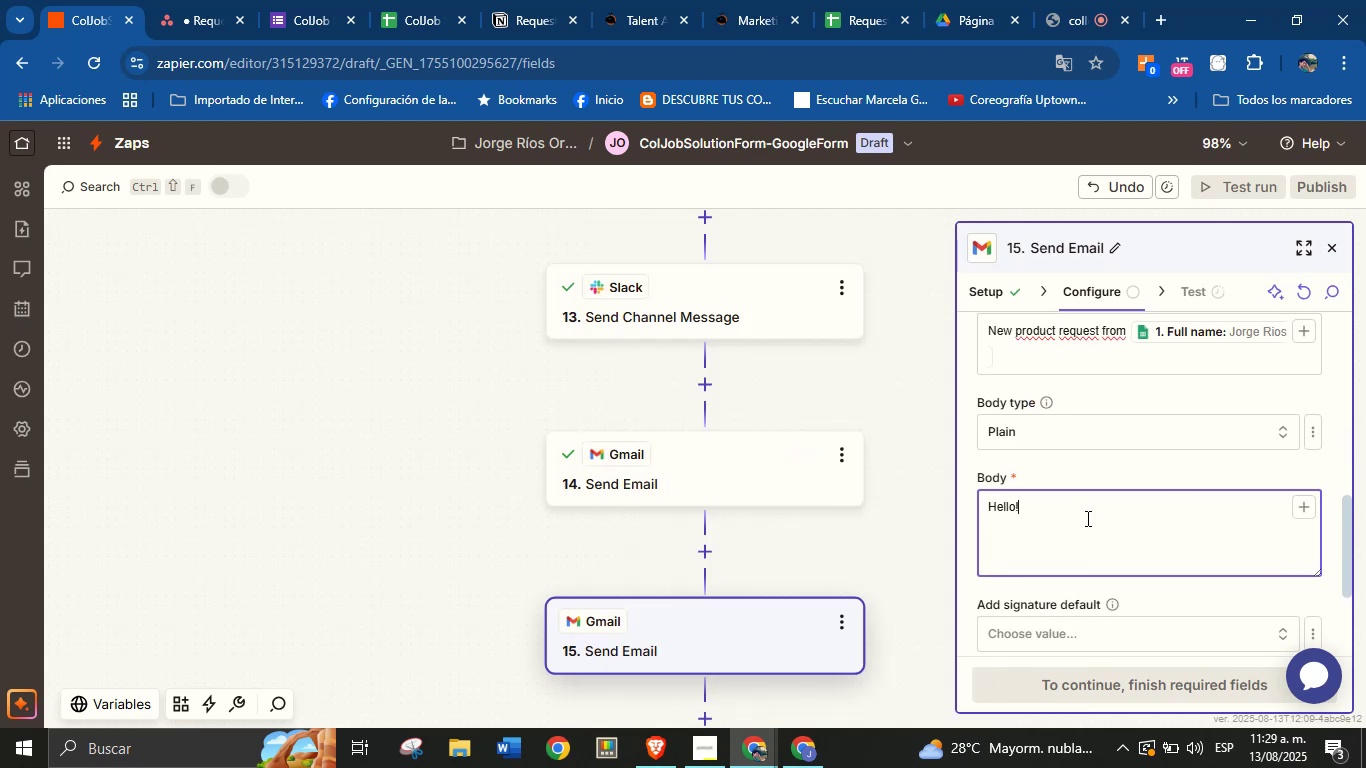 
key(Enter)
 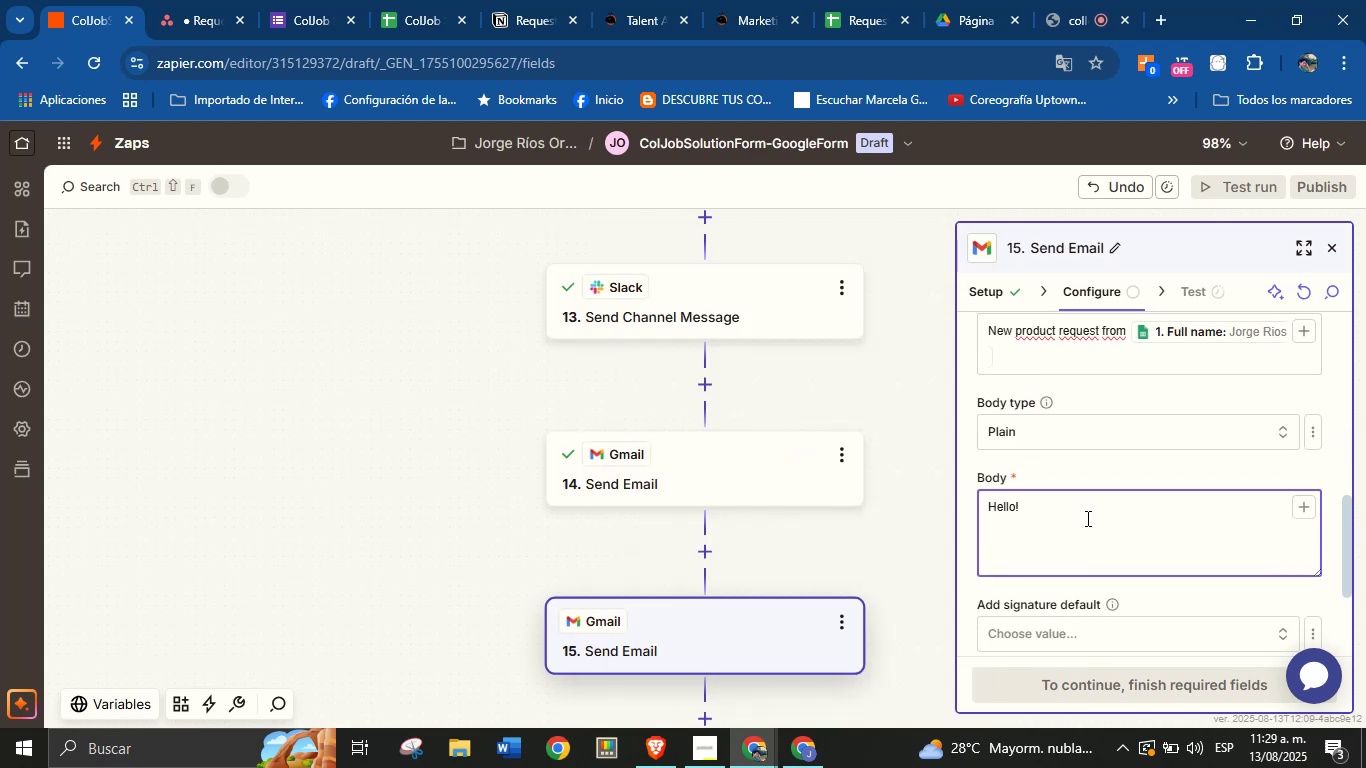 
key(CapsLock)
 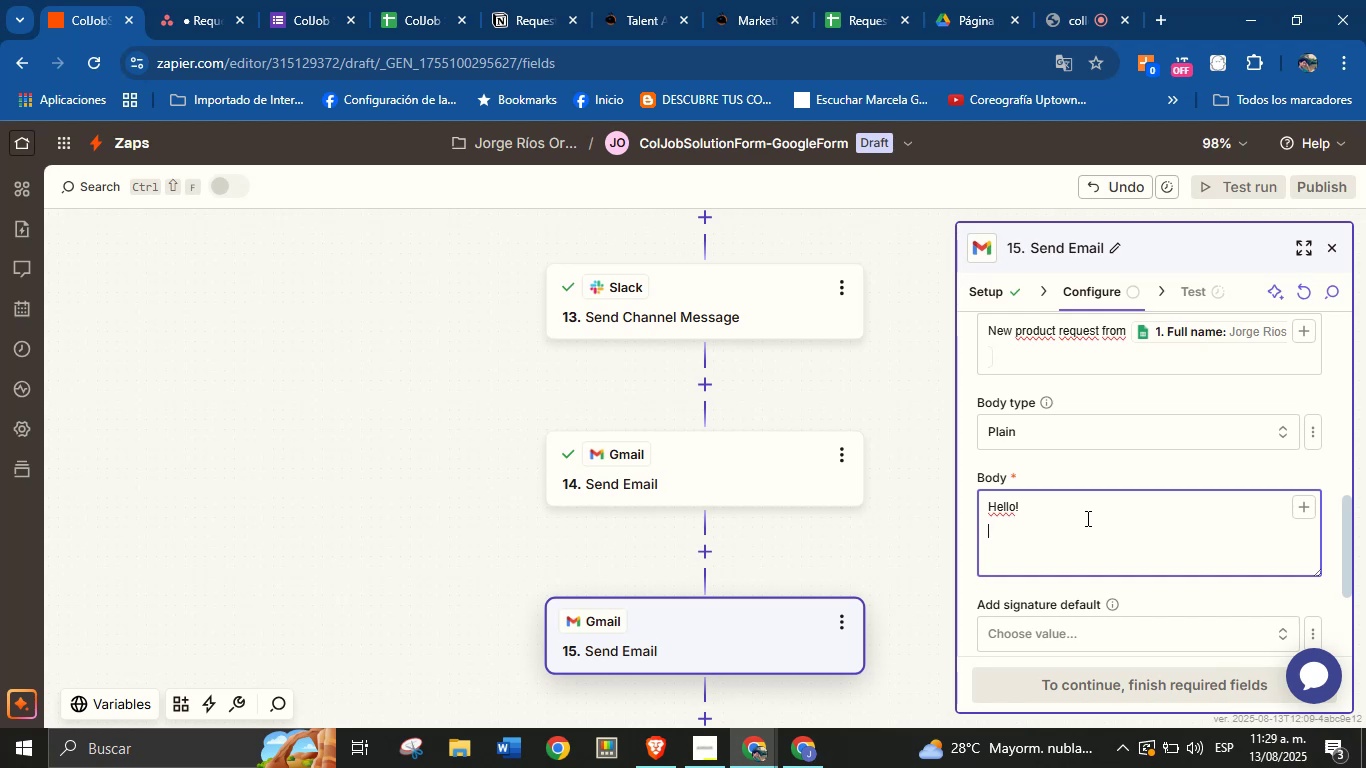 
wait(27.64)
 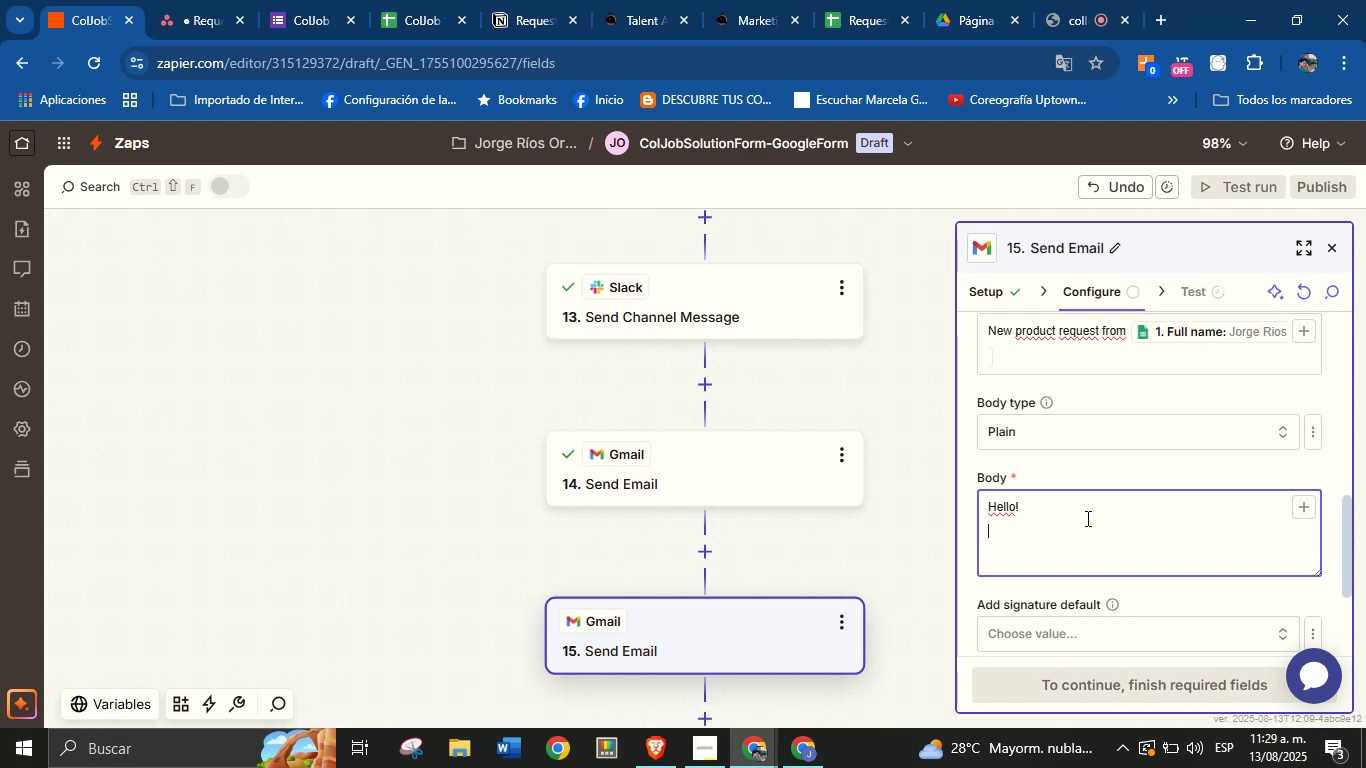 
type(There is a new product type service request.)
 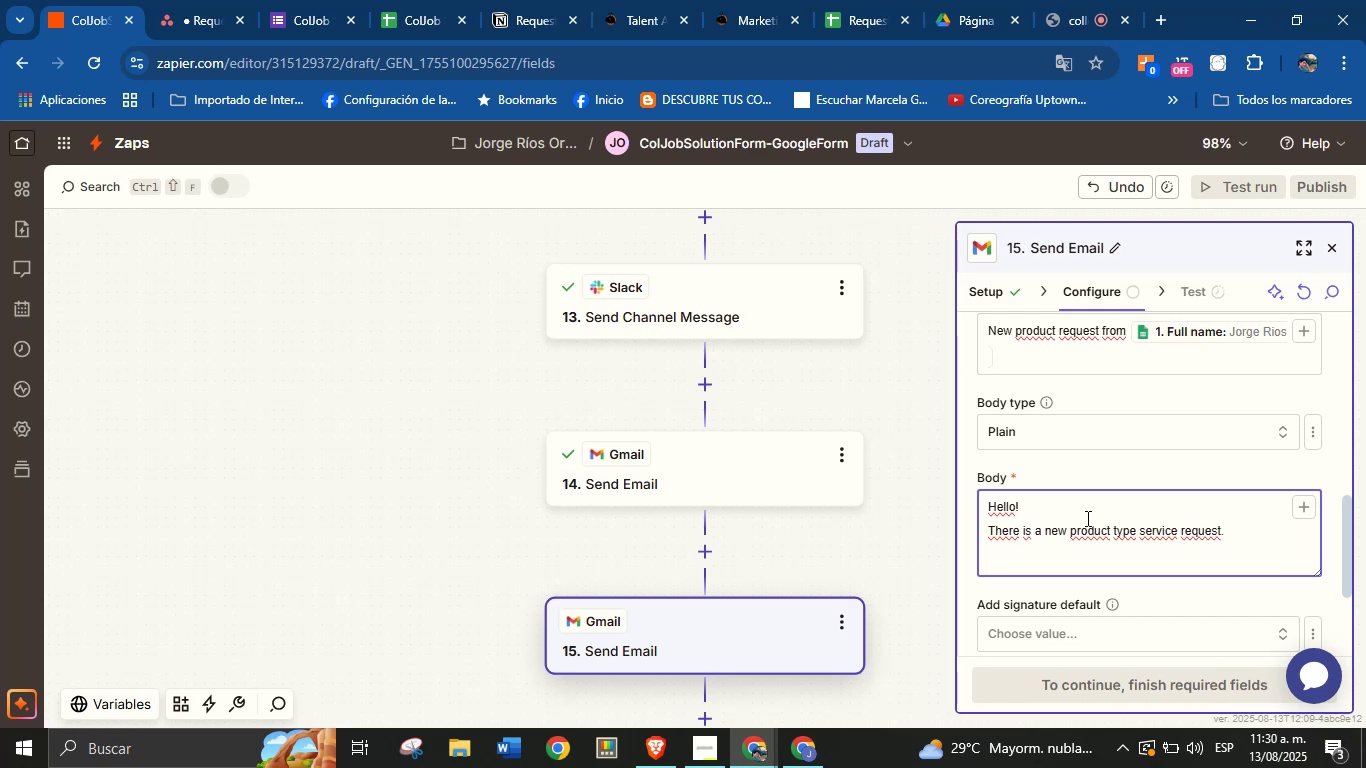 
key(Enter)
 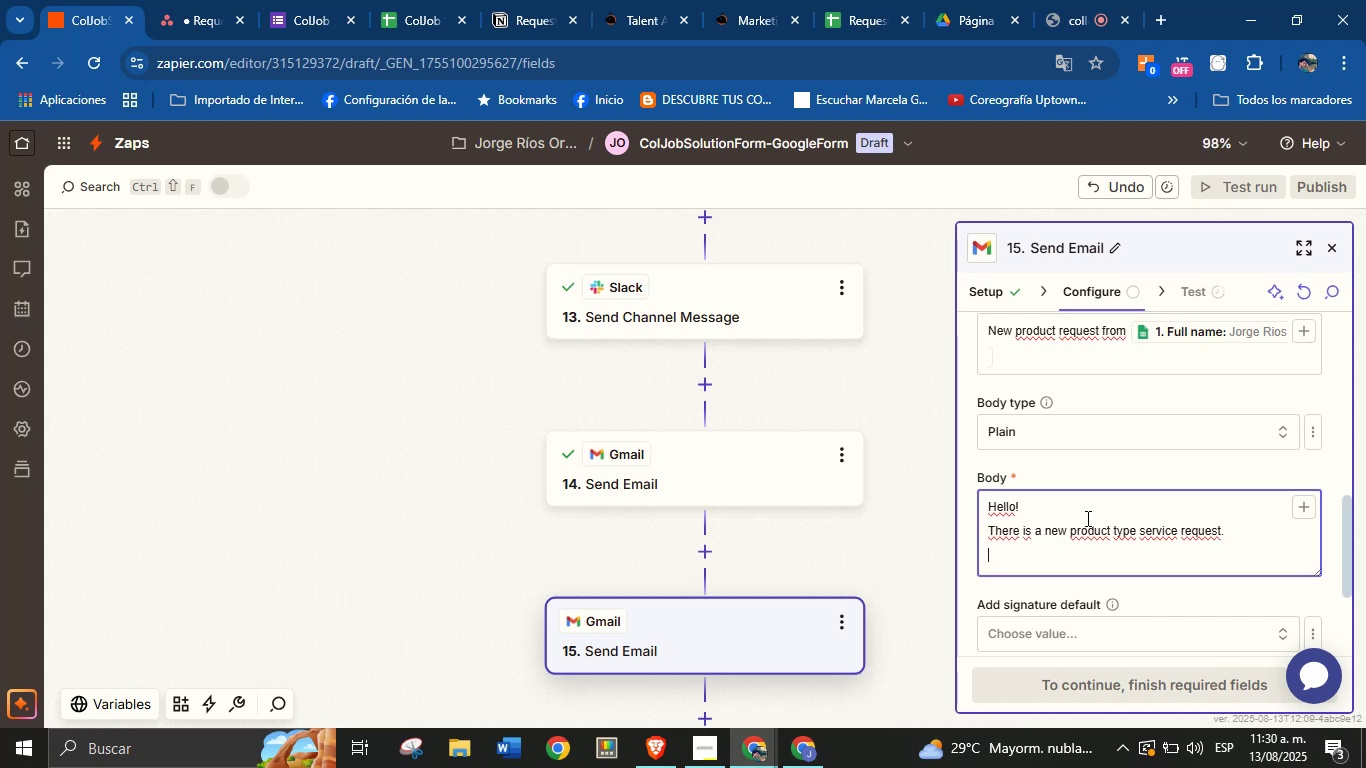 
key(Enter)
 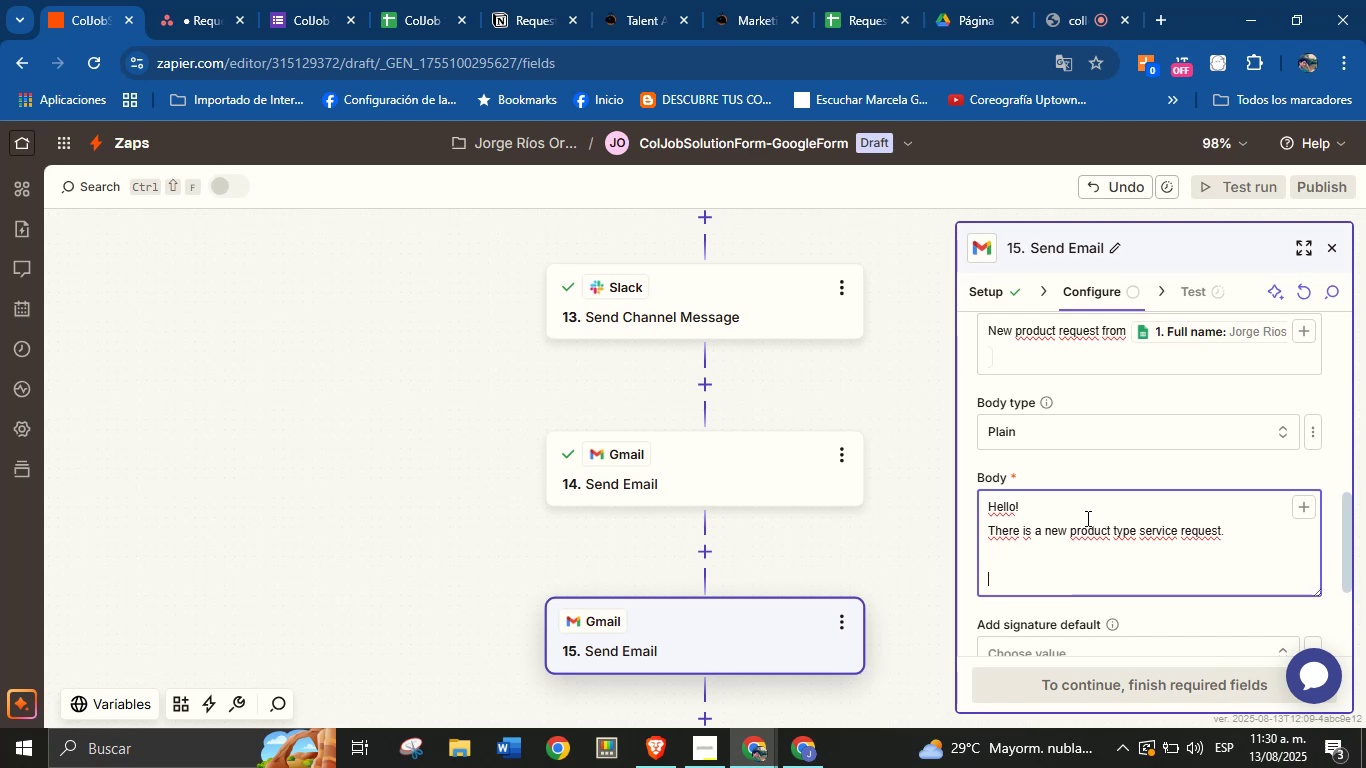 
type(Check t)
 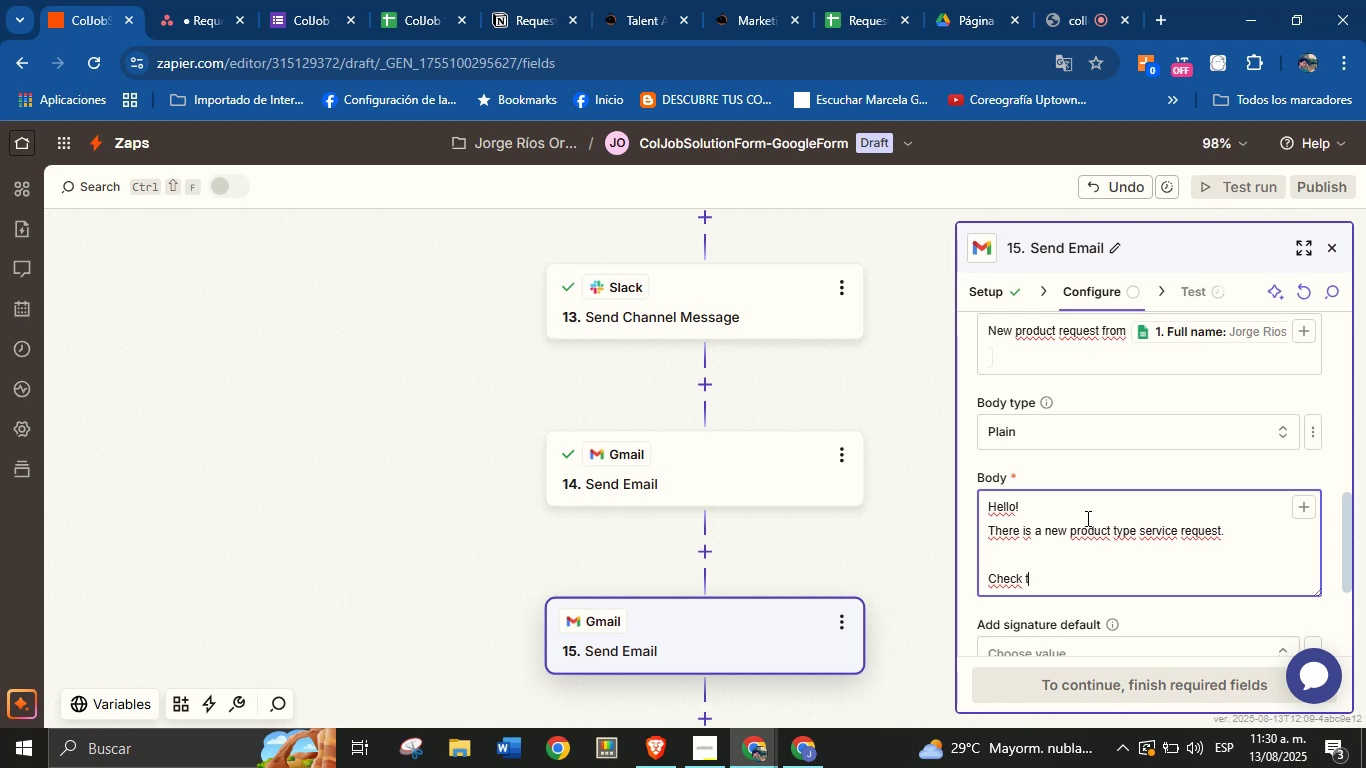 
wait(10.77)
 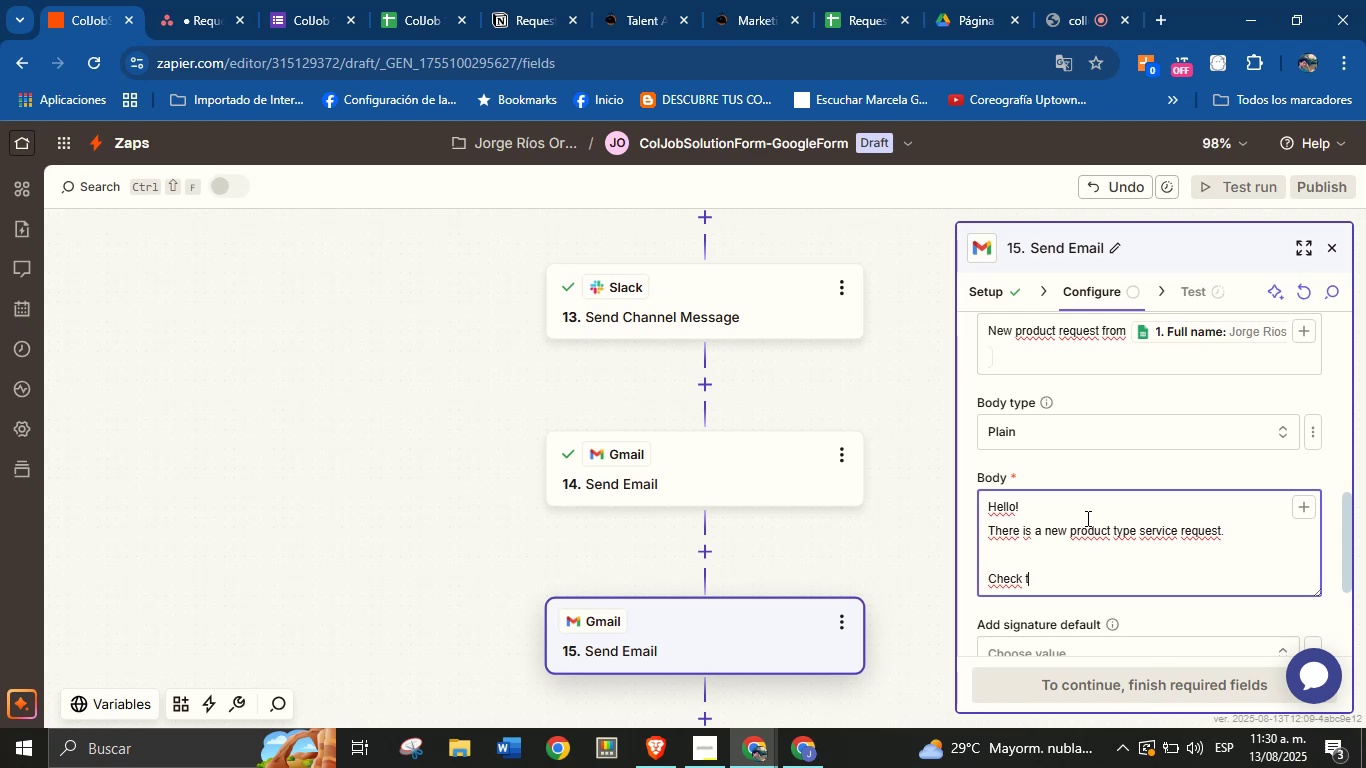 
type(he details here>)
 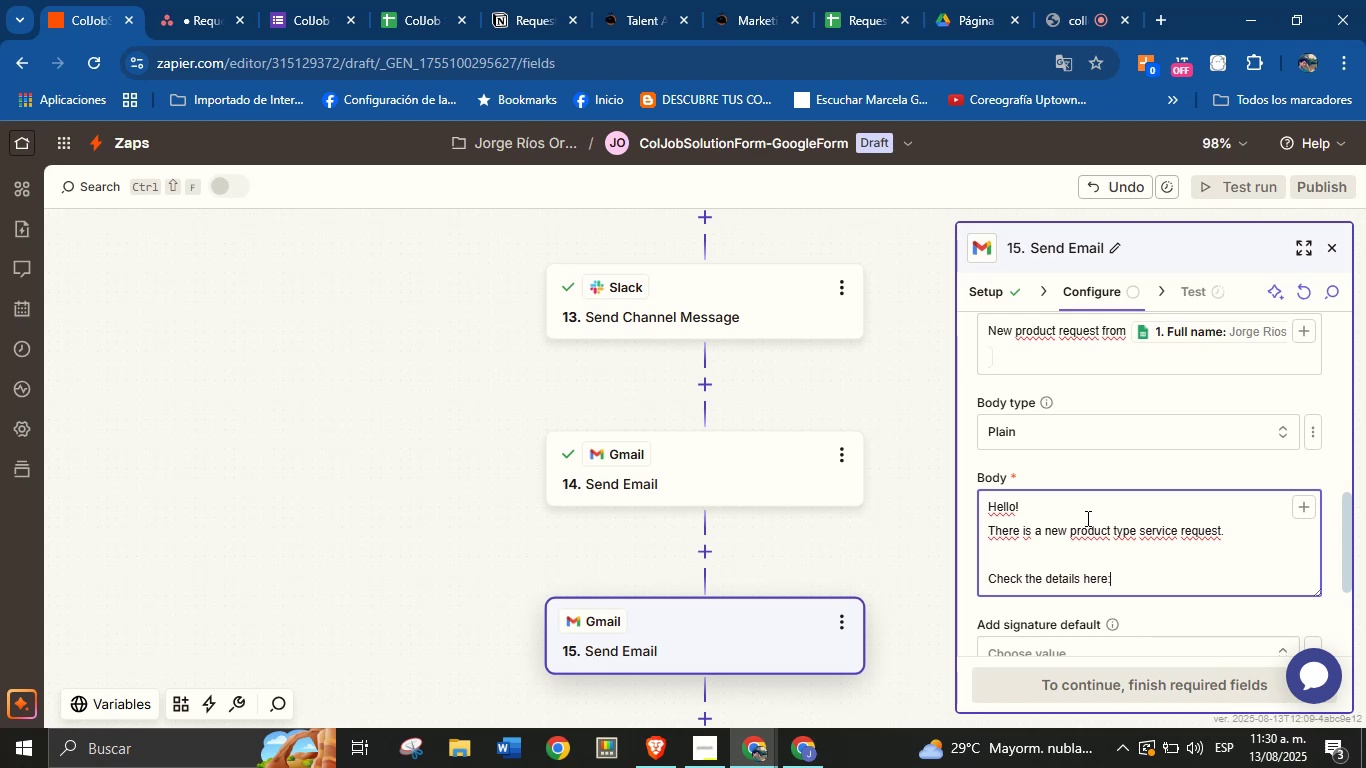 
key(Enter)
 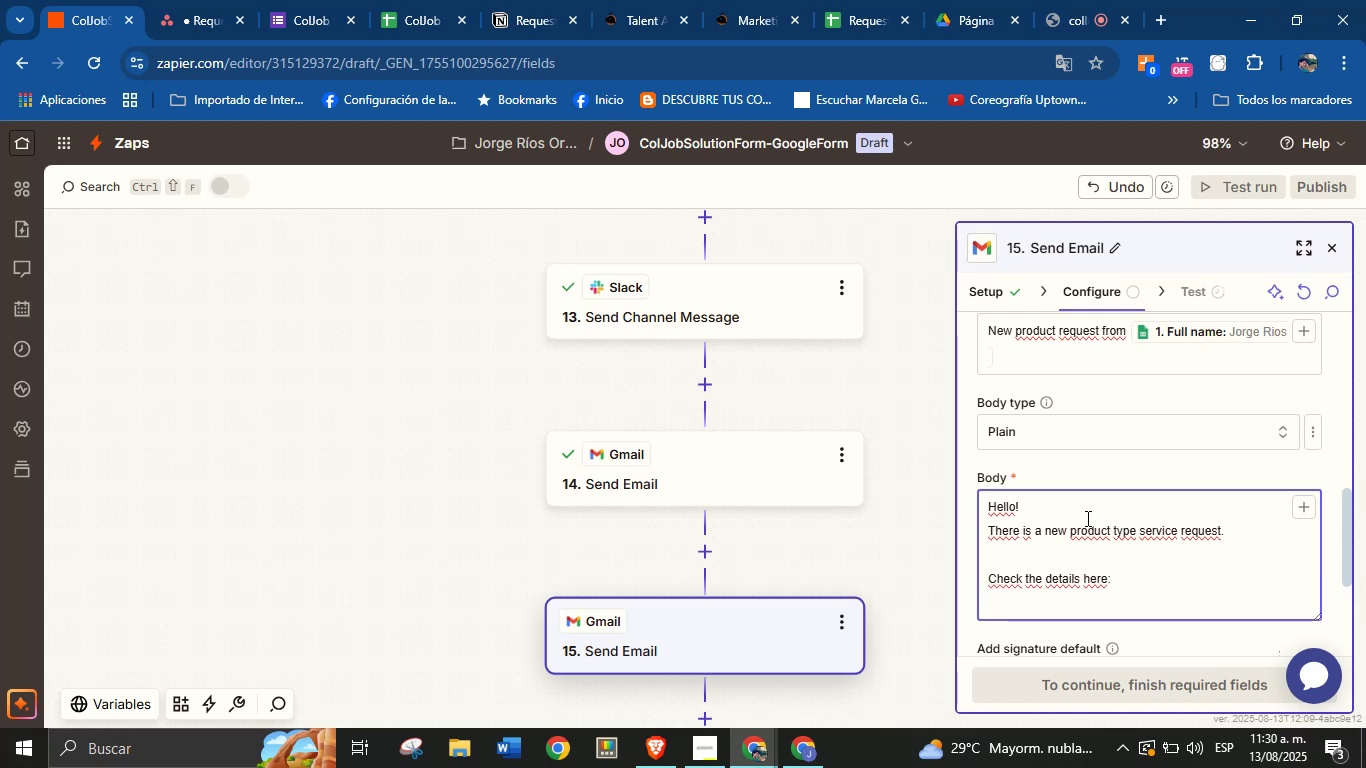 
wait(6.96)
 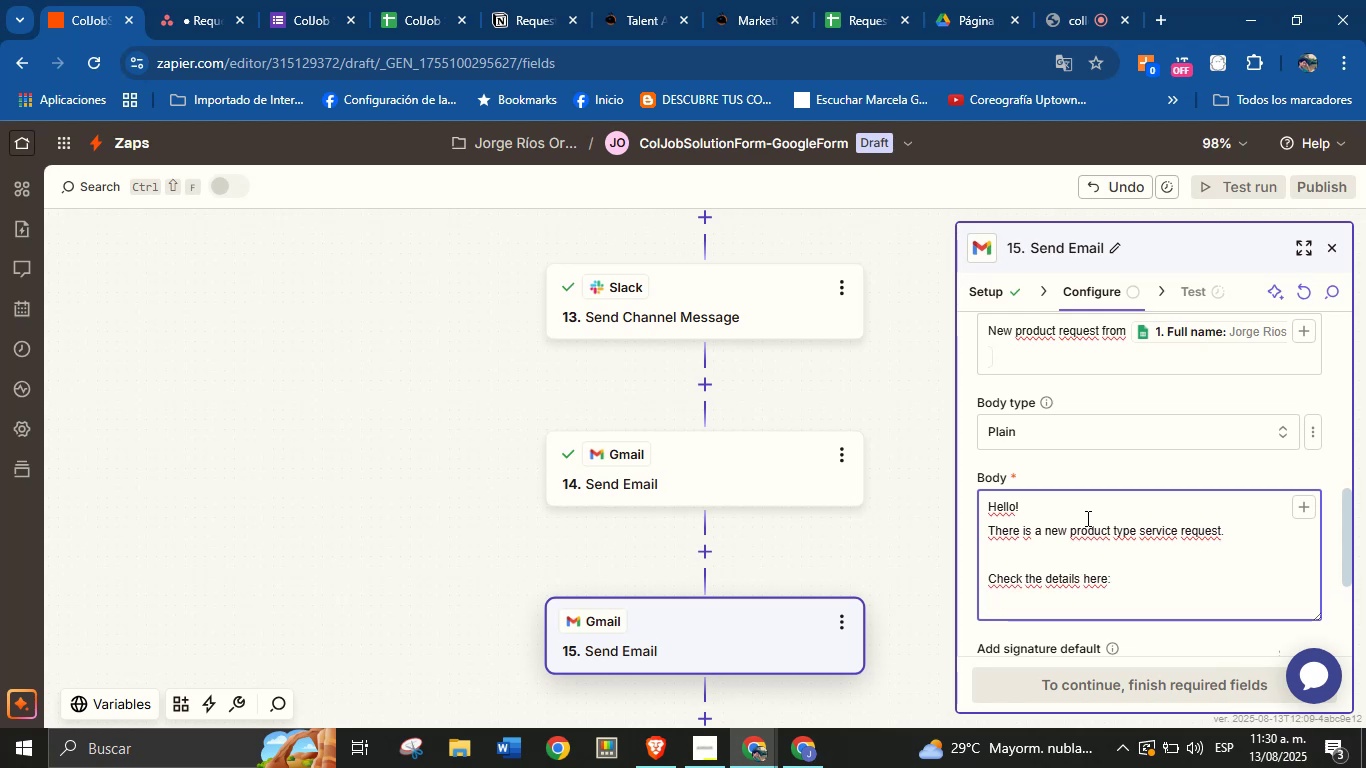 
left_click([1307, 507])
 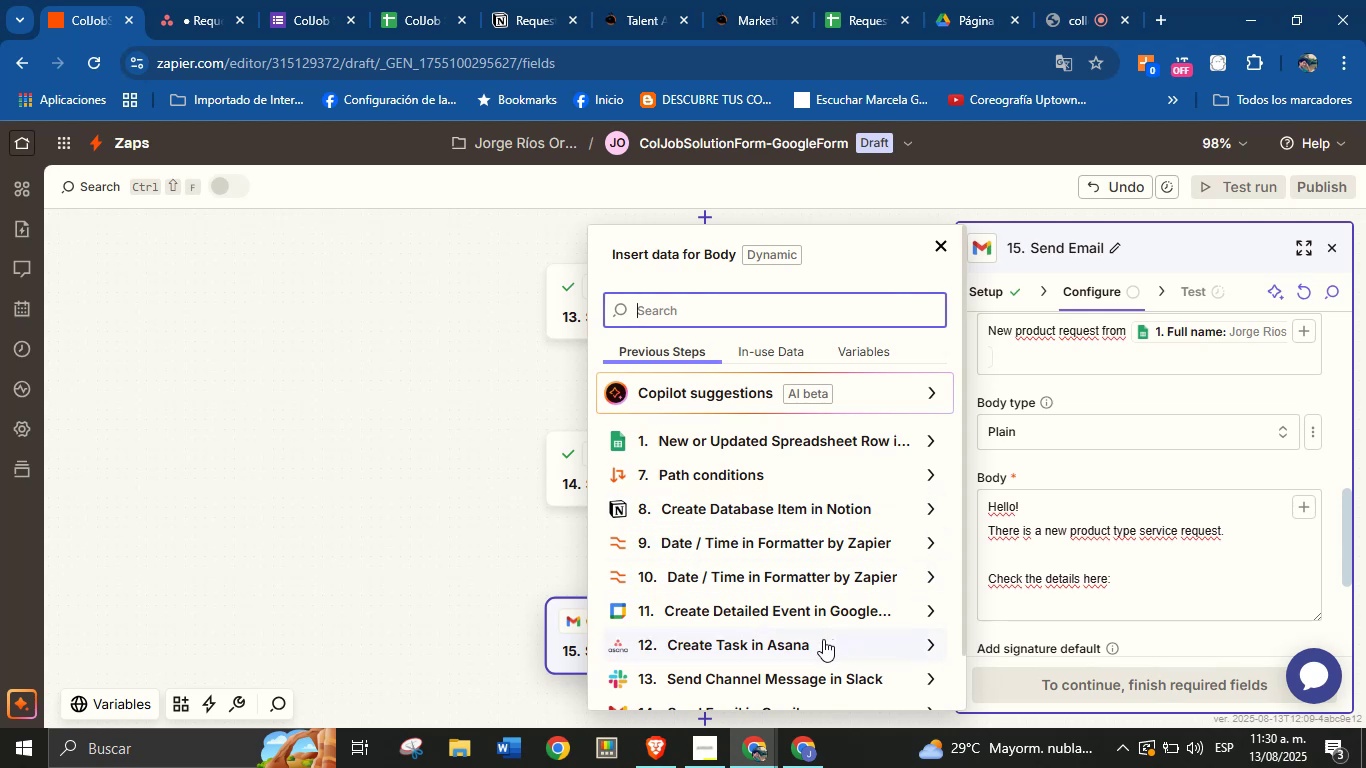 
left_click([834, 639])
 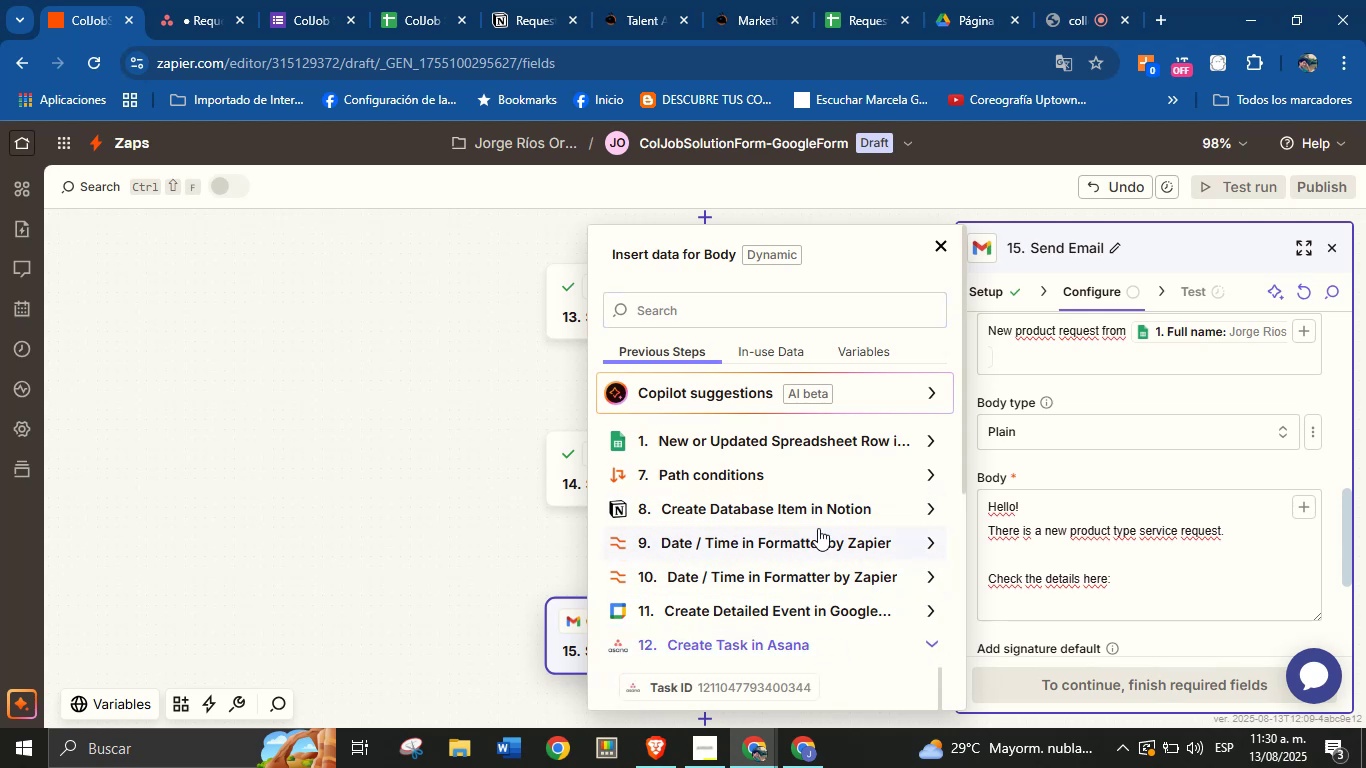 
scroll: coordinate [824, 600], scroll_direction: down, amount: 2.0
 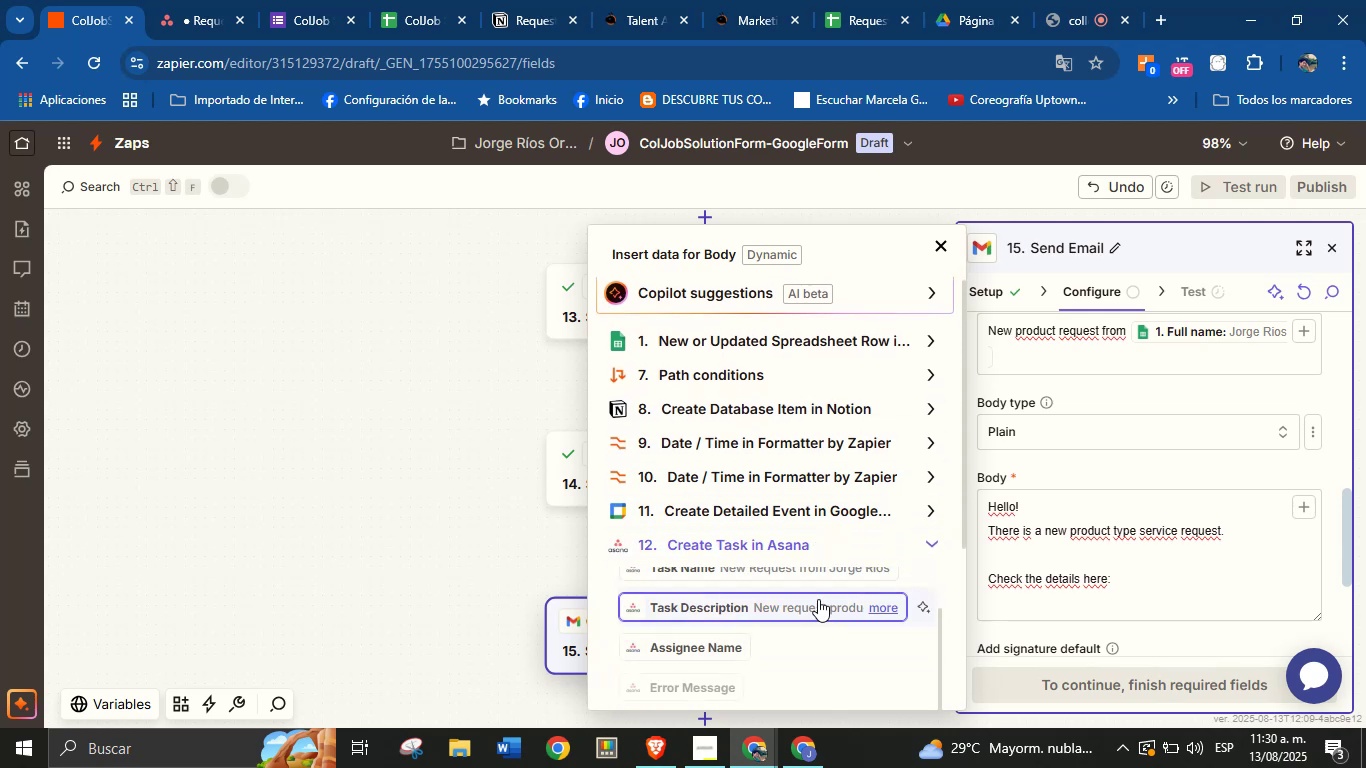 
scroll: coordinate [819, 597], scroll_direction: up, amount: 1.0
 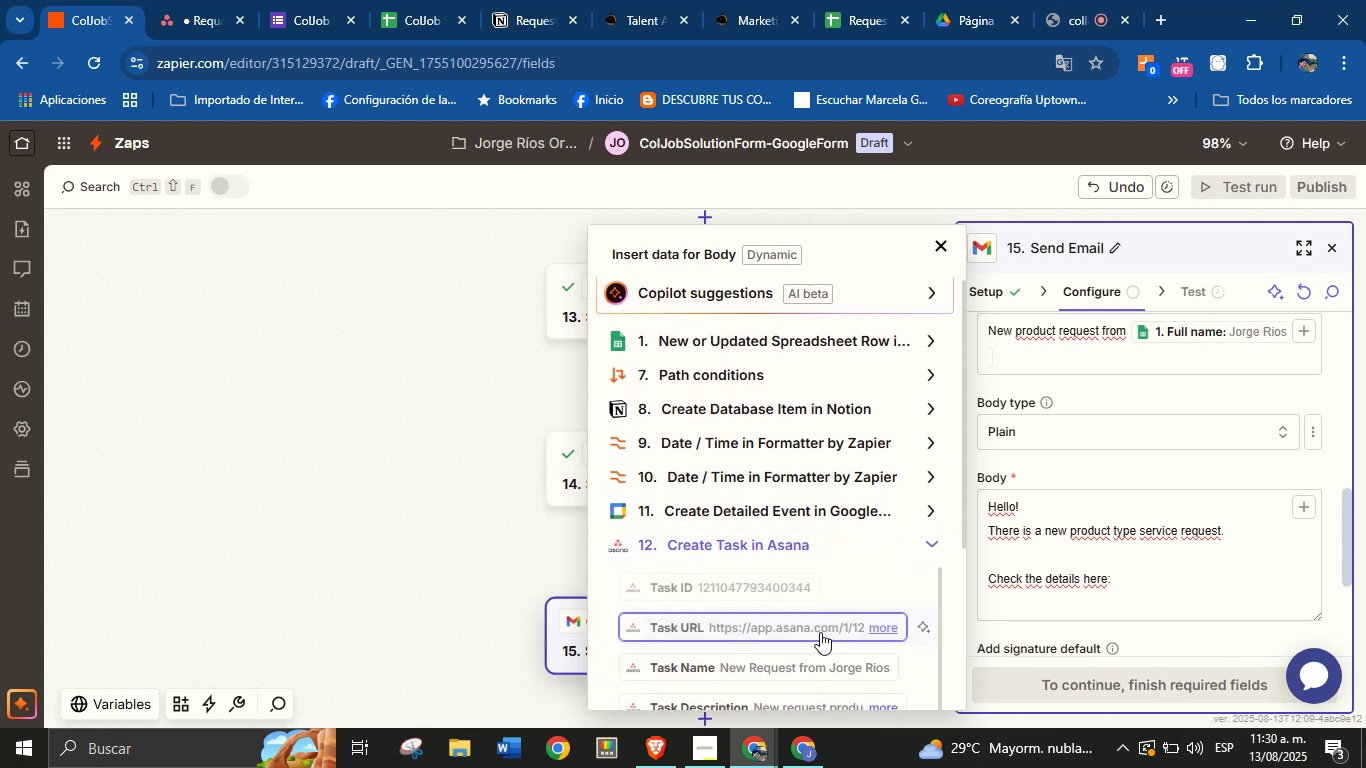 
mouse_move([813, 631])
 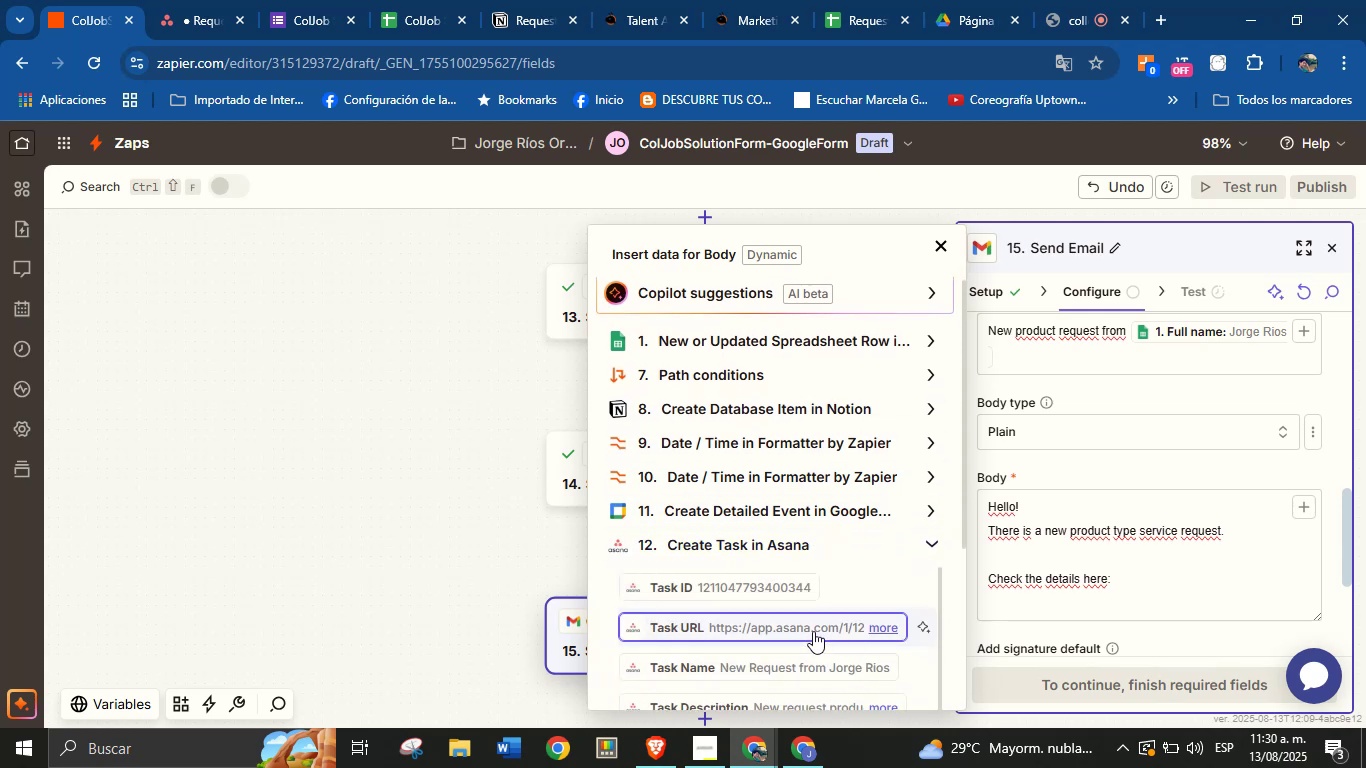 
left_click([813, 631])
 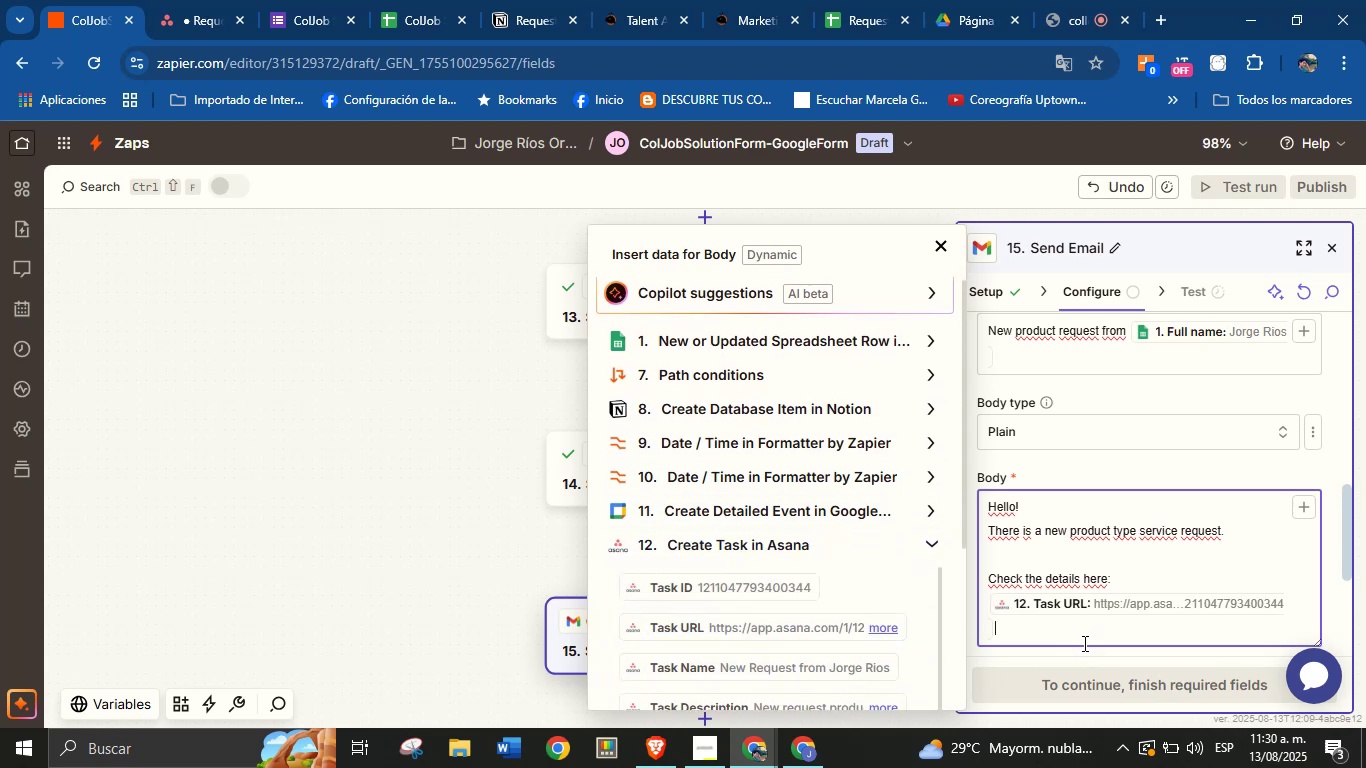 
key(Backspace)
 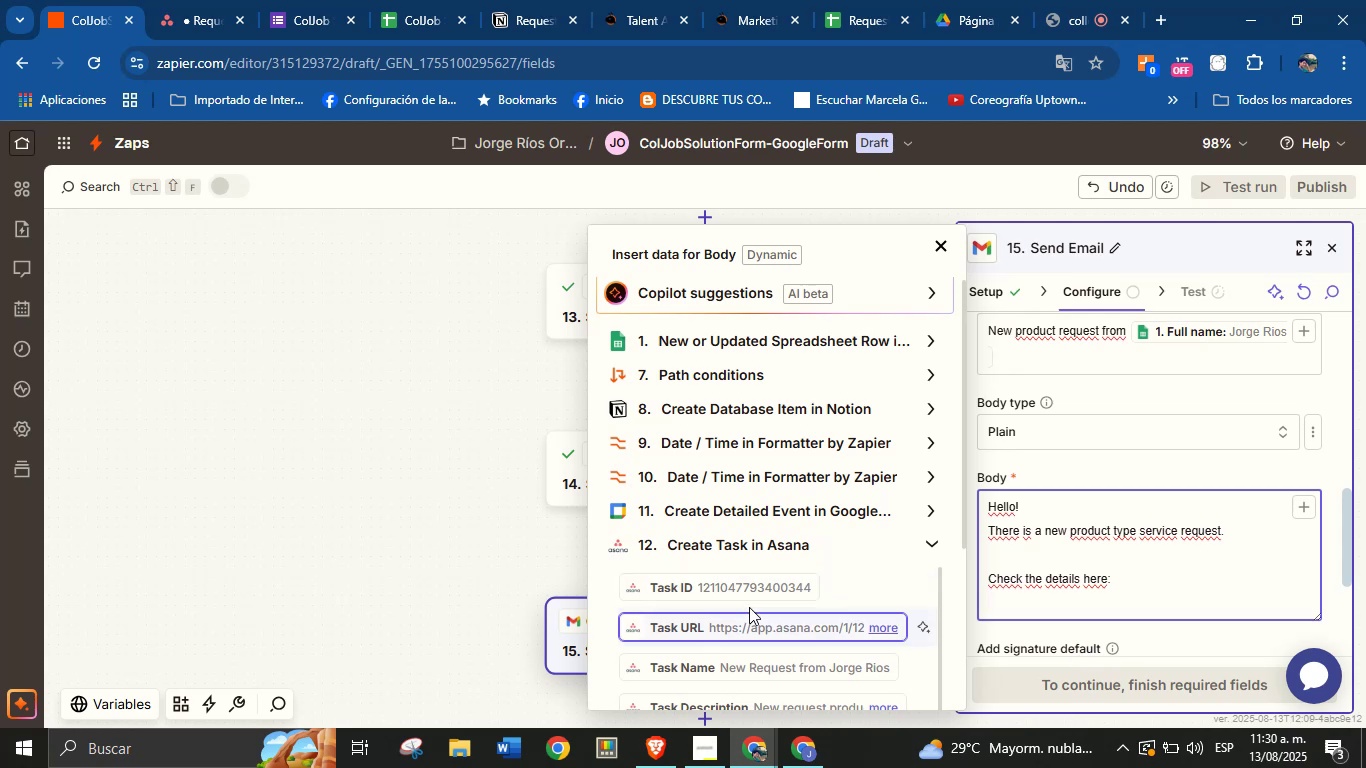 
left_click([758, 632])
 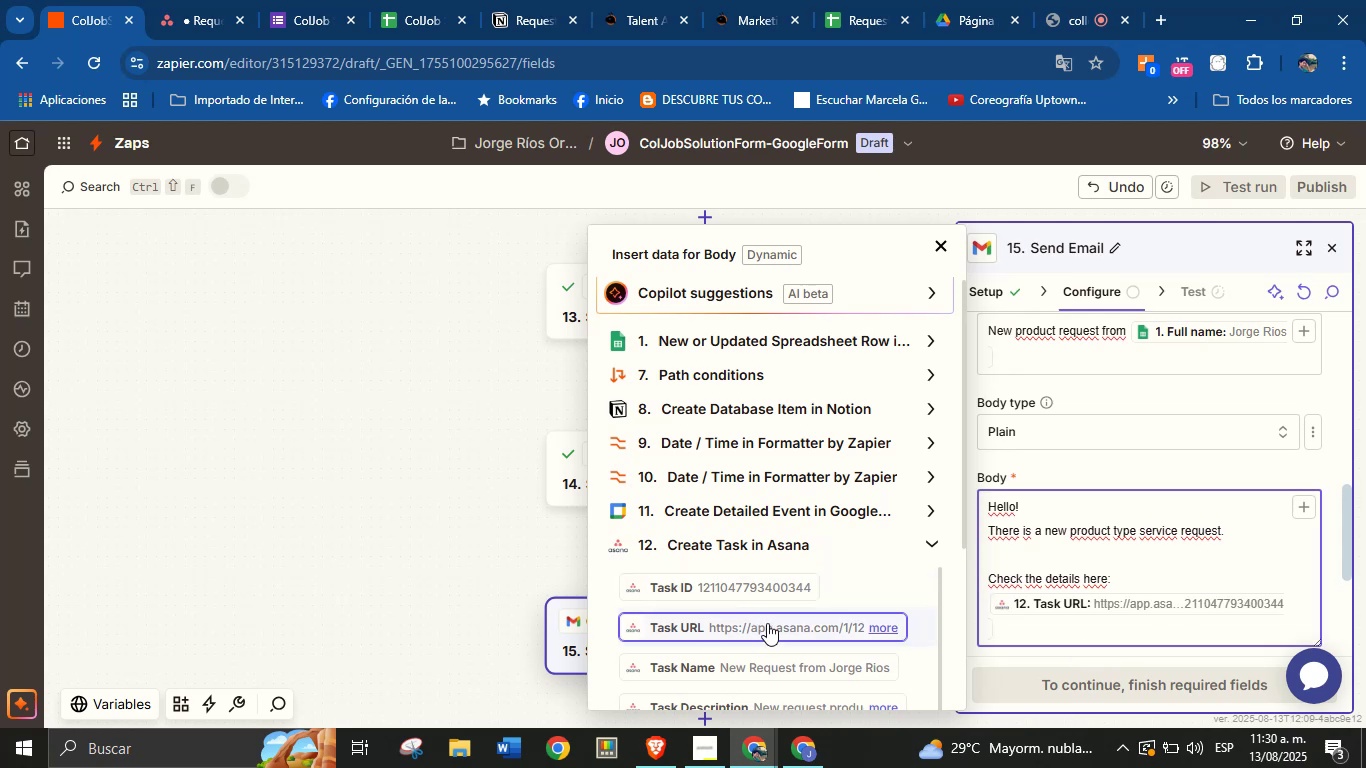 
key(Enter)
 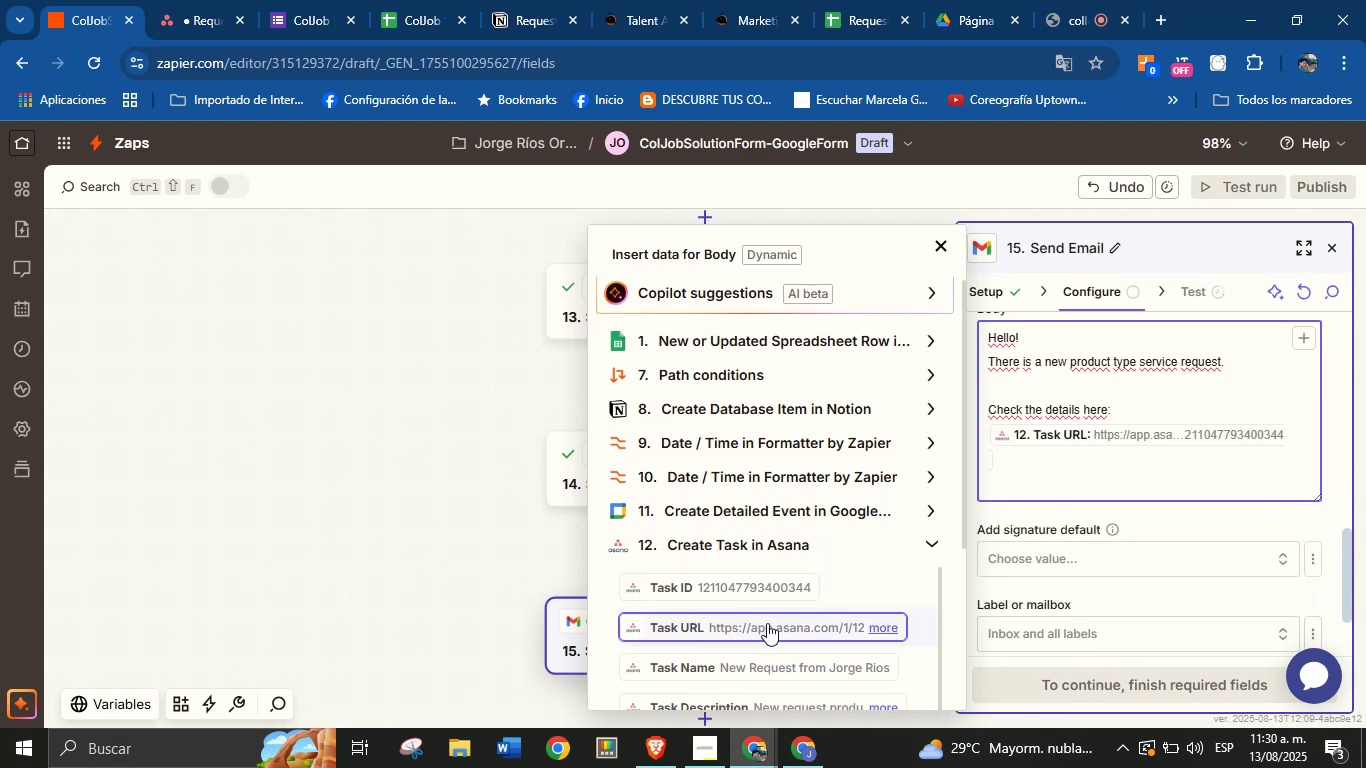 
type(Jorge \)
key(Backspace)
key(Backspace)
key(Backspace)
key(Backspace)
key(Backspace)
key(Backspace)
key(Backspace)
type(Best regards,)
 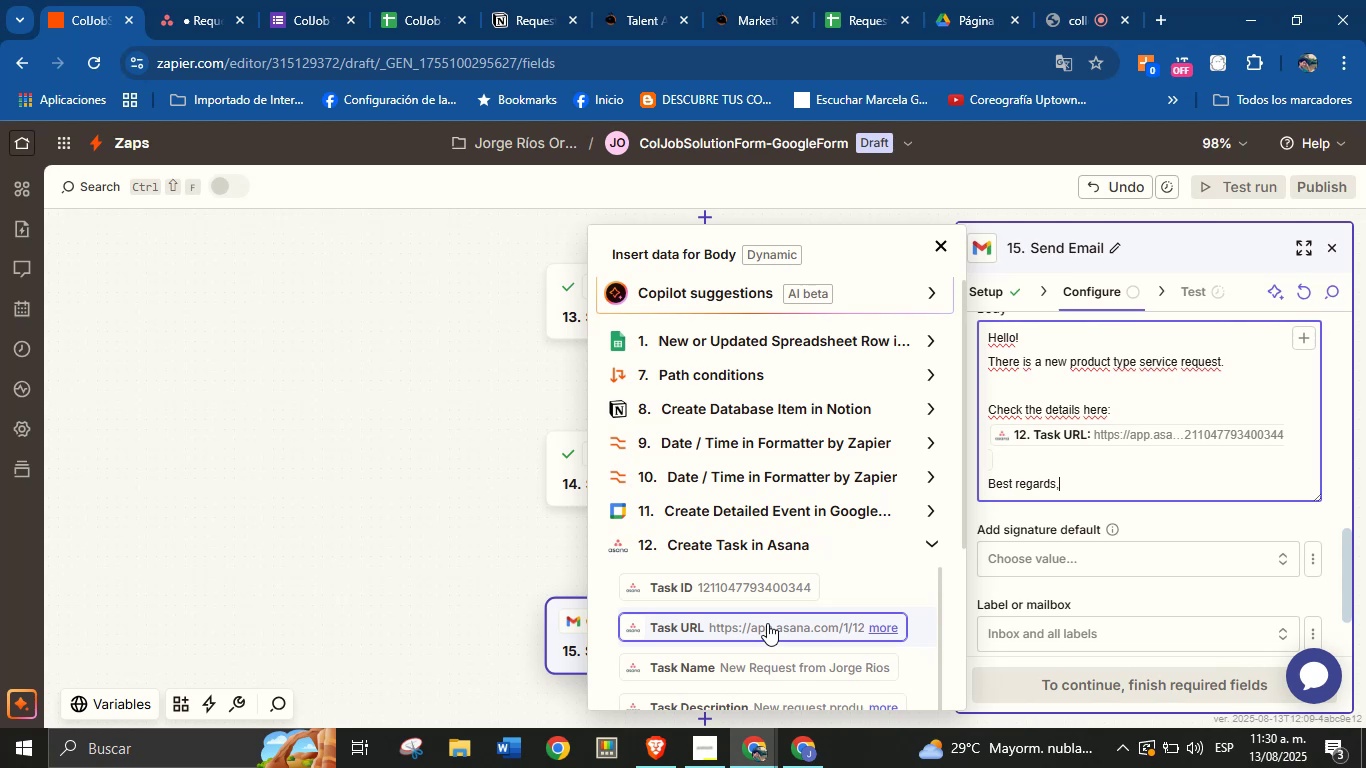 
key(Enter)
 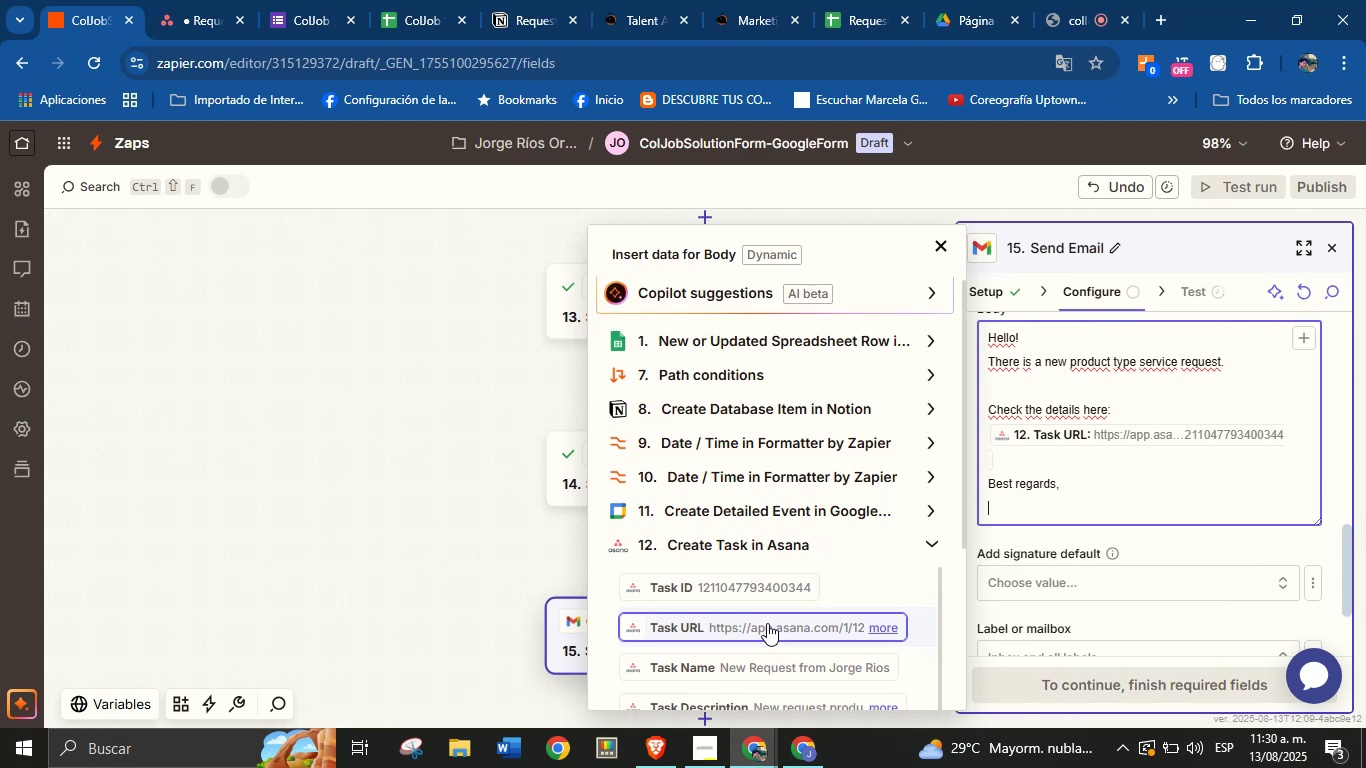 
type(Jorge \ ColJob Product Solutions)
 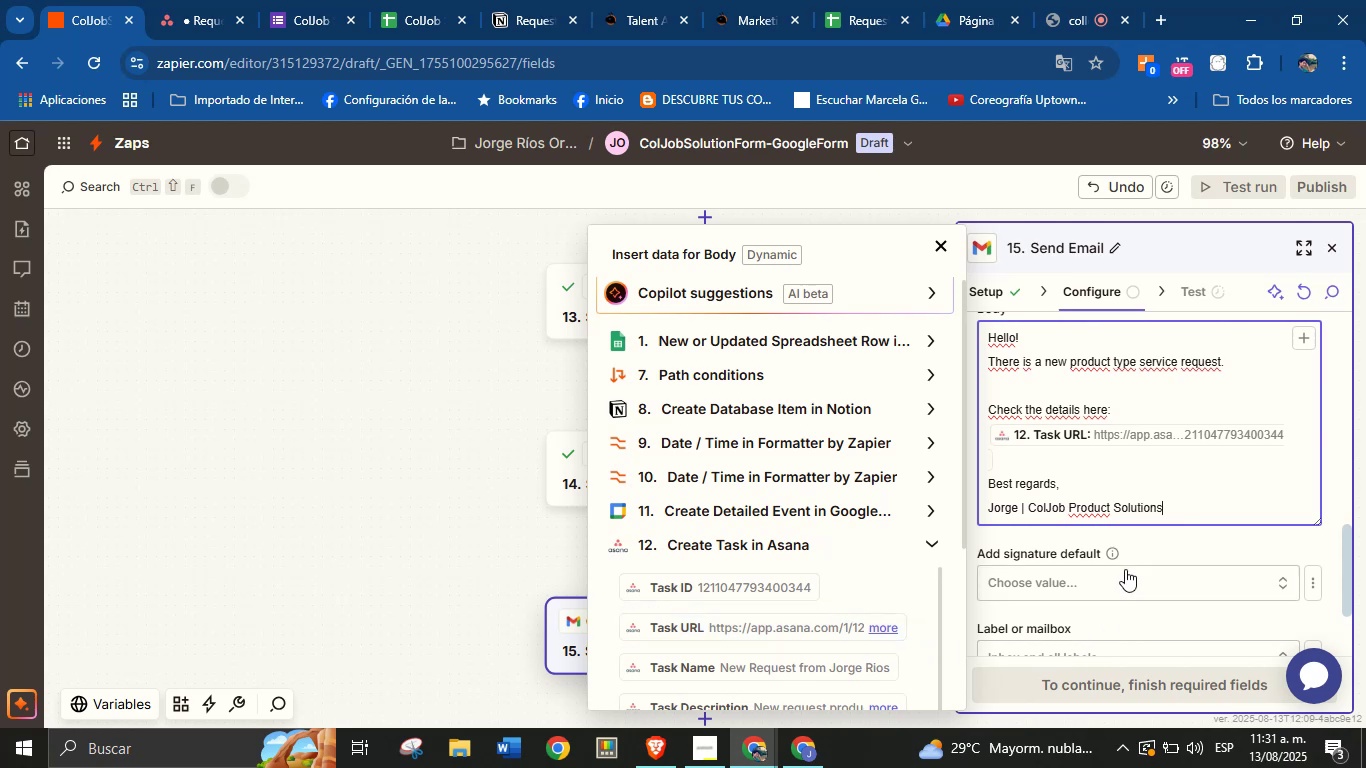 
left_click([1145, 547])
 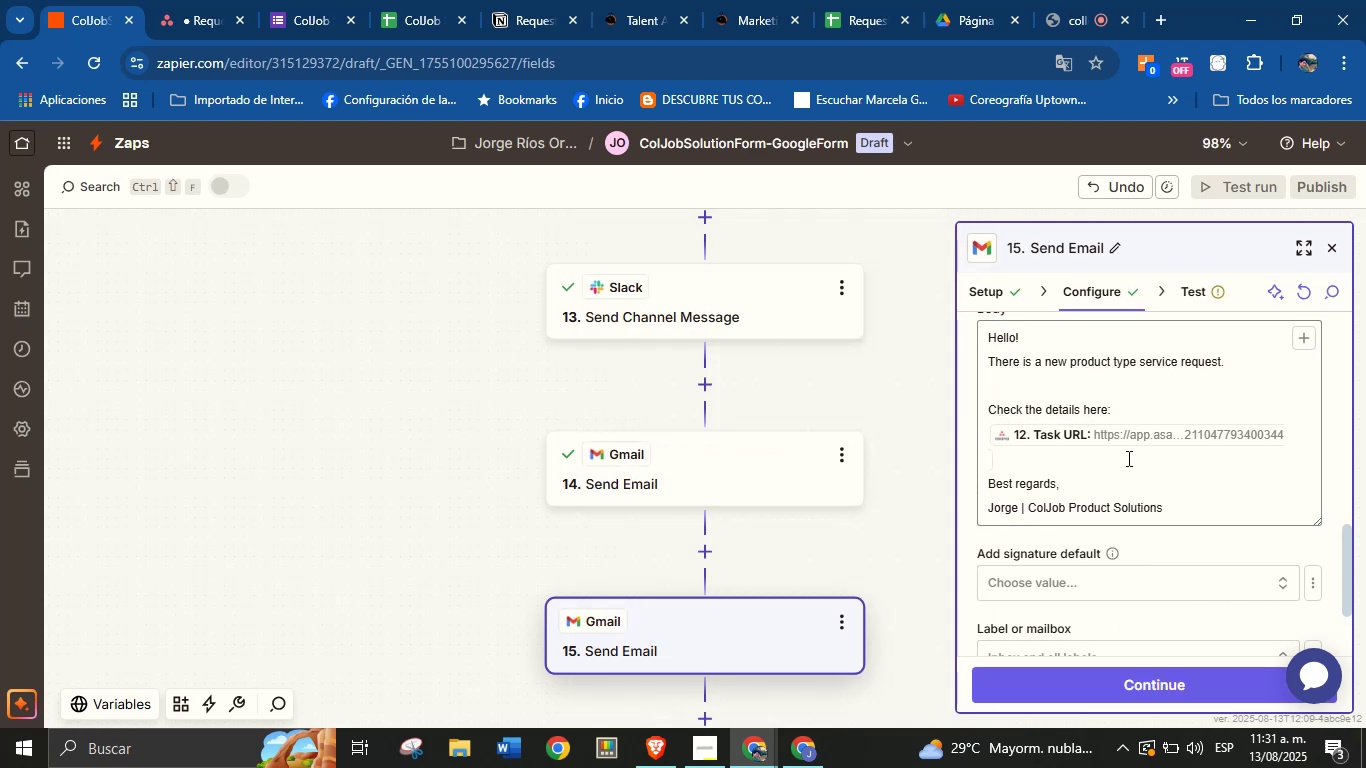 
scroll: coordinate [1192, 487], scroll_direction: down, amount: 4.0
 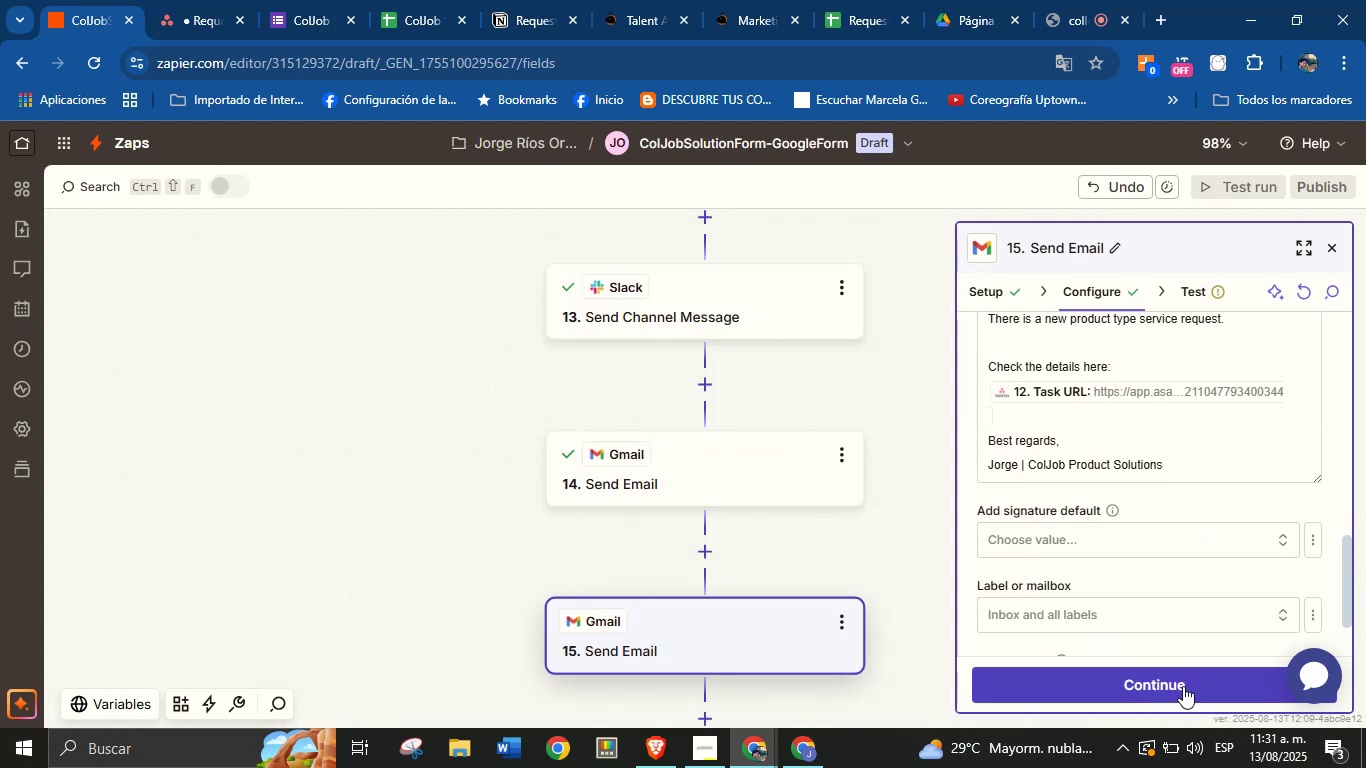 
left_click([1183, 686])
 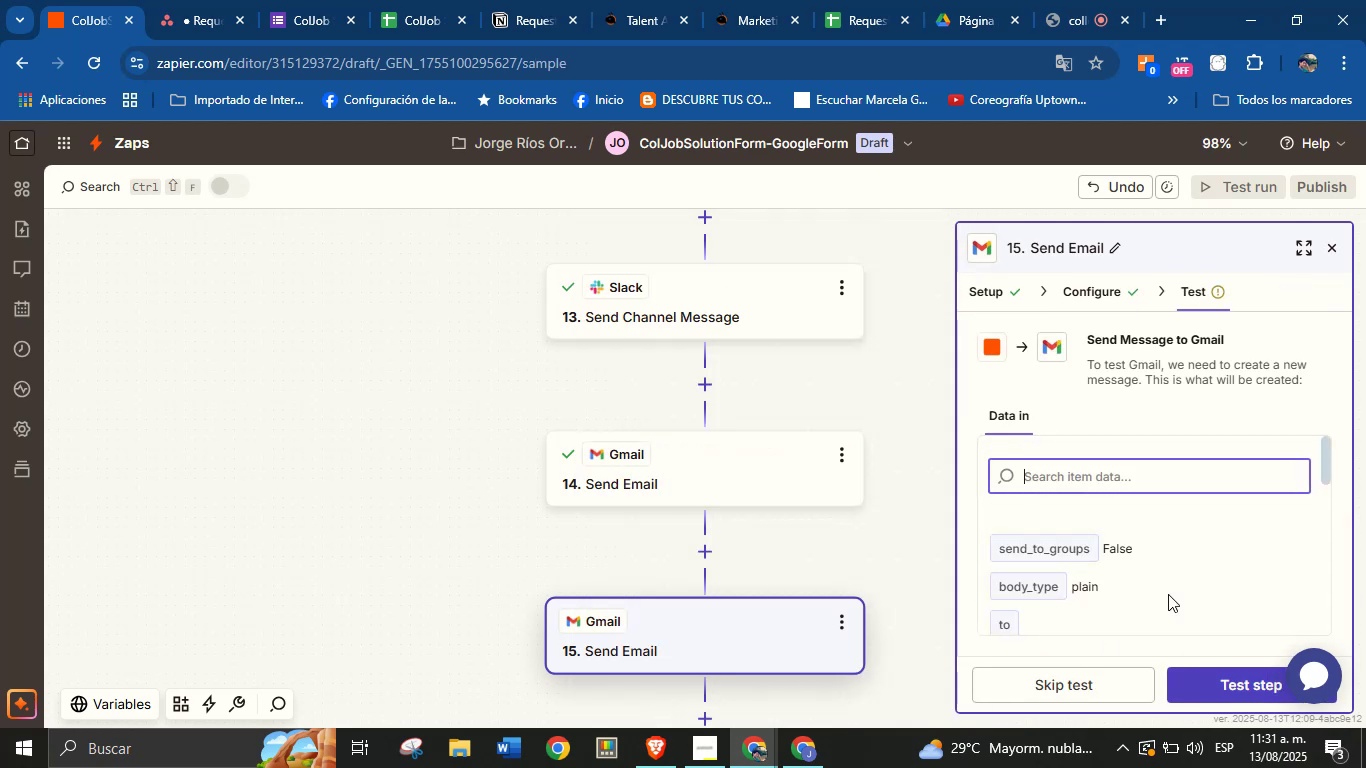 
scroll: coordinate [1146, 545], scroll_direction: down, amount: 2.0
 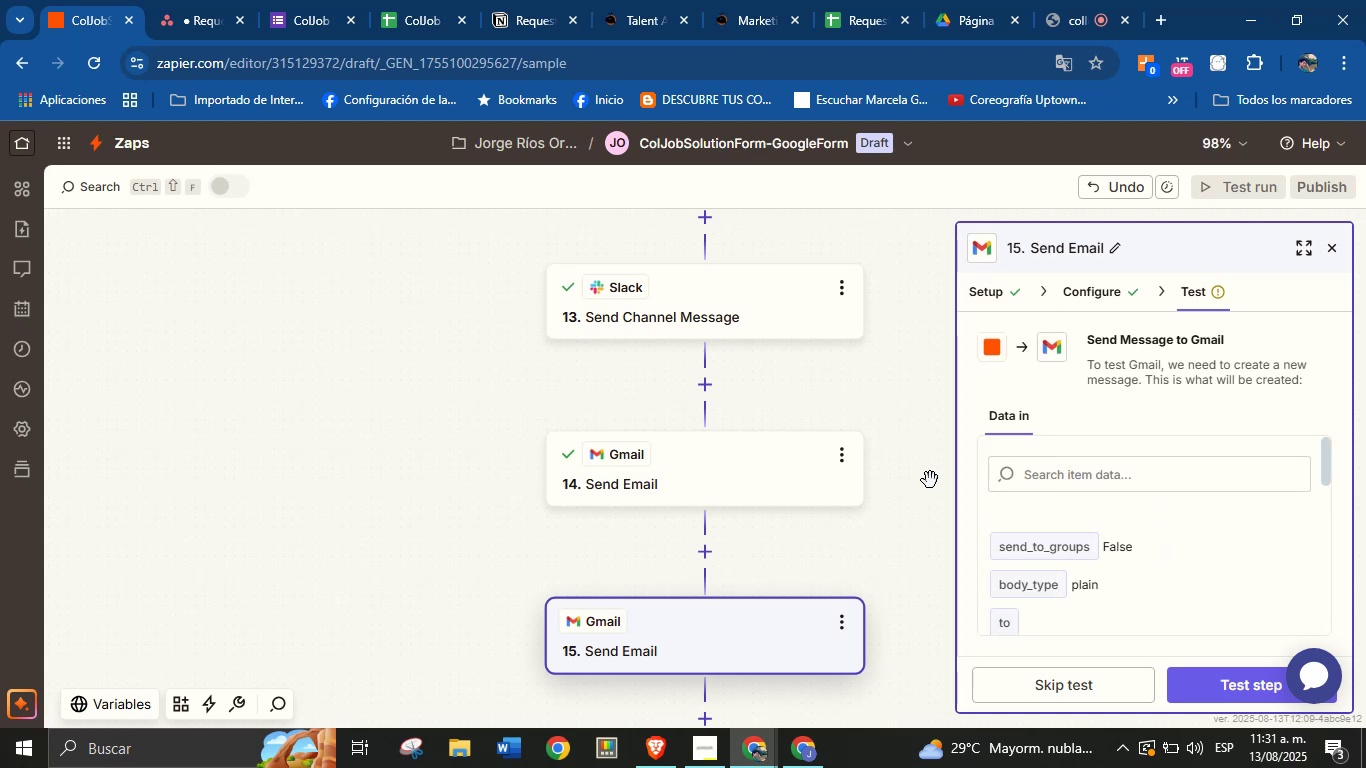 
left_click([1222, 687])
 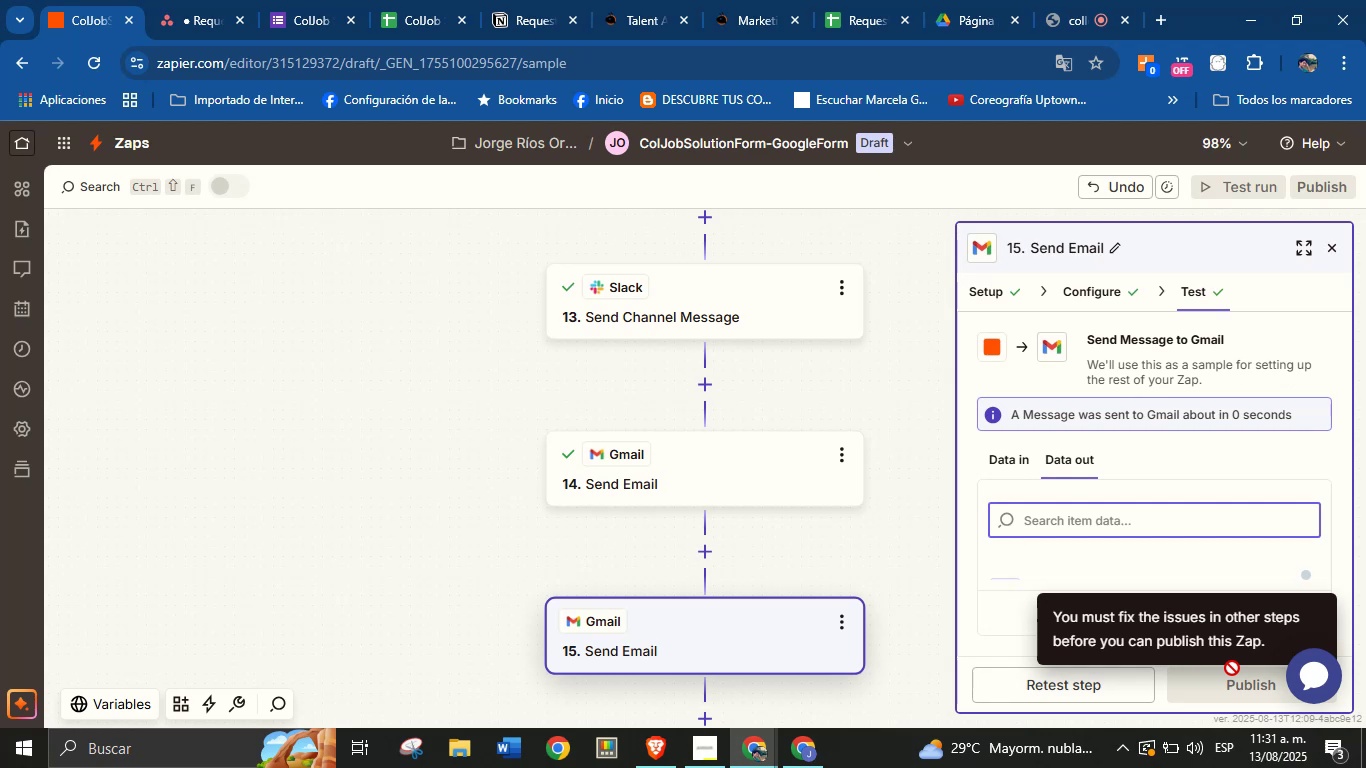 
wait(10.69)
 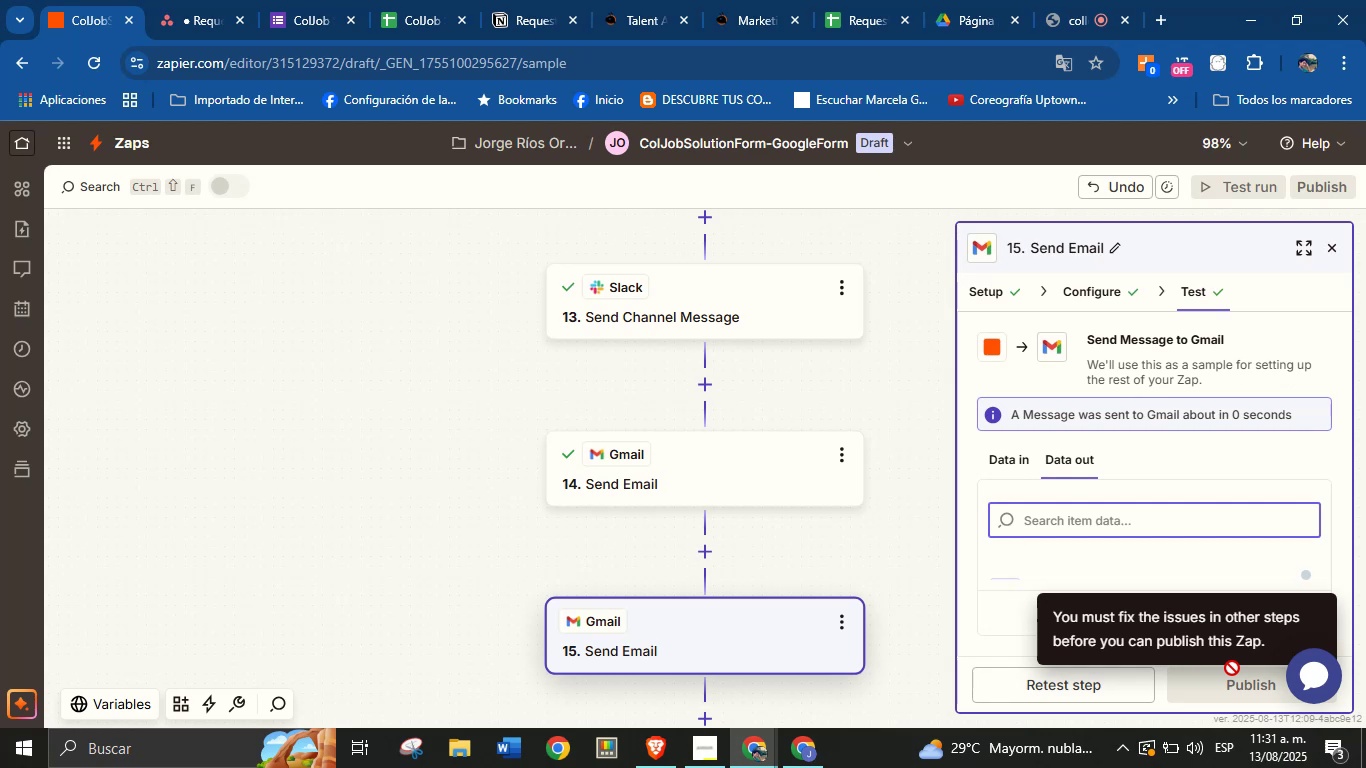 
scroll: coordinate [925, 508], scroll_direction: down, amount: 3.0
 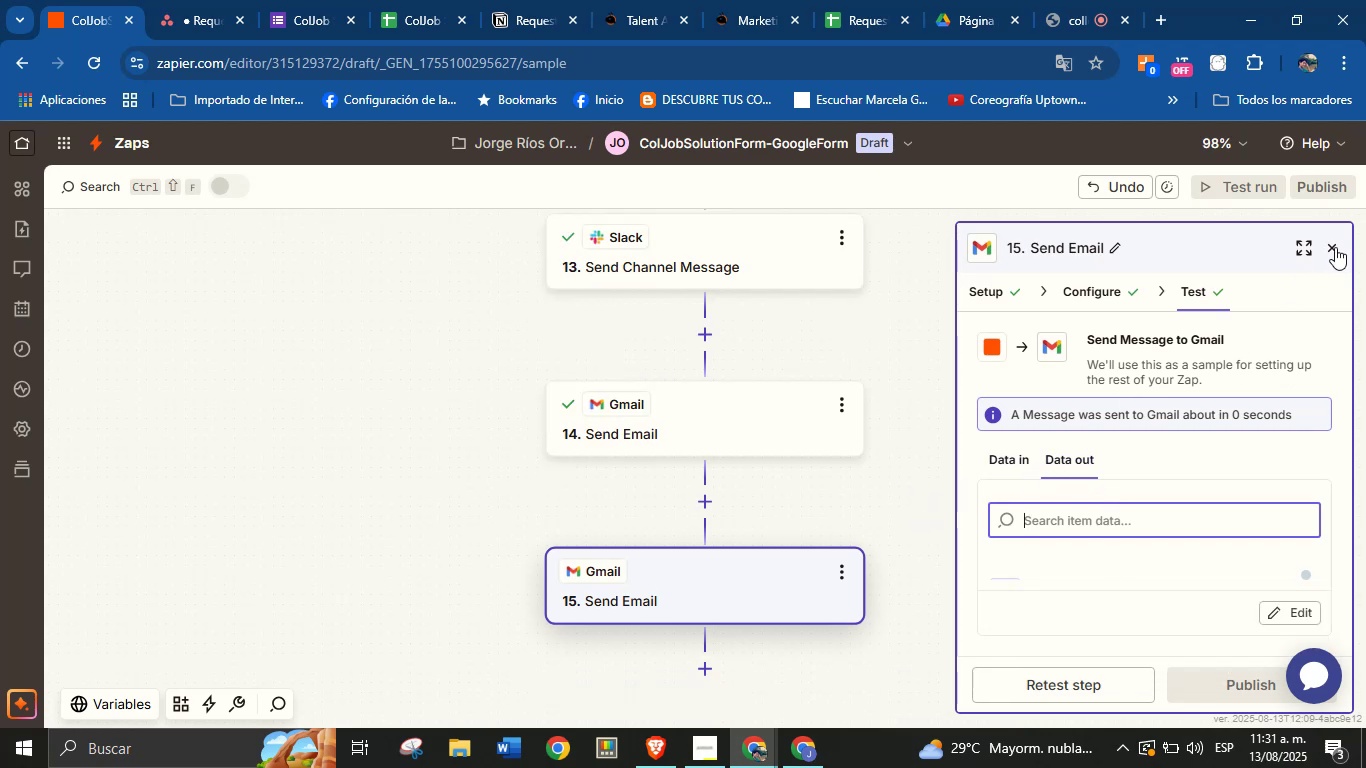 
left_click([1335, 247])
 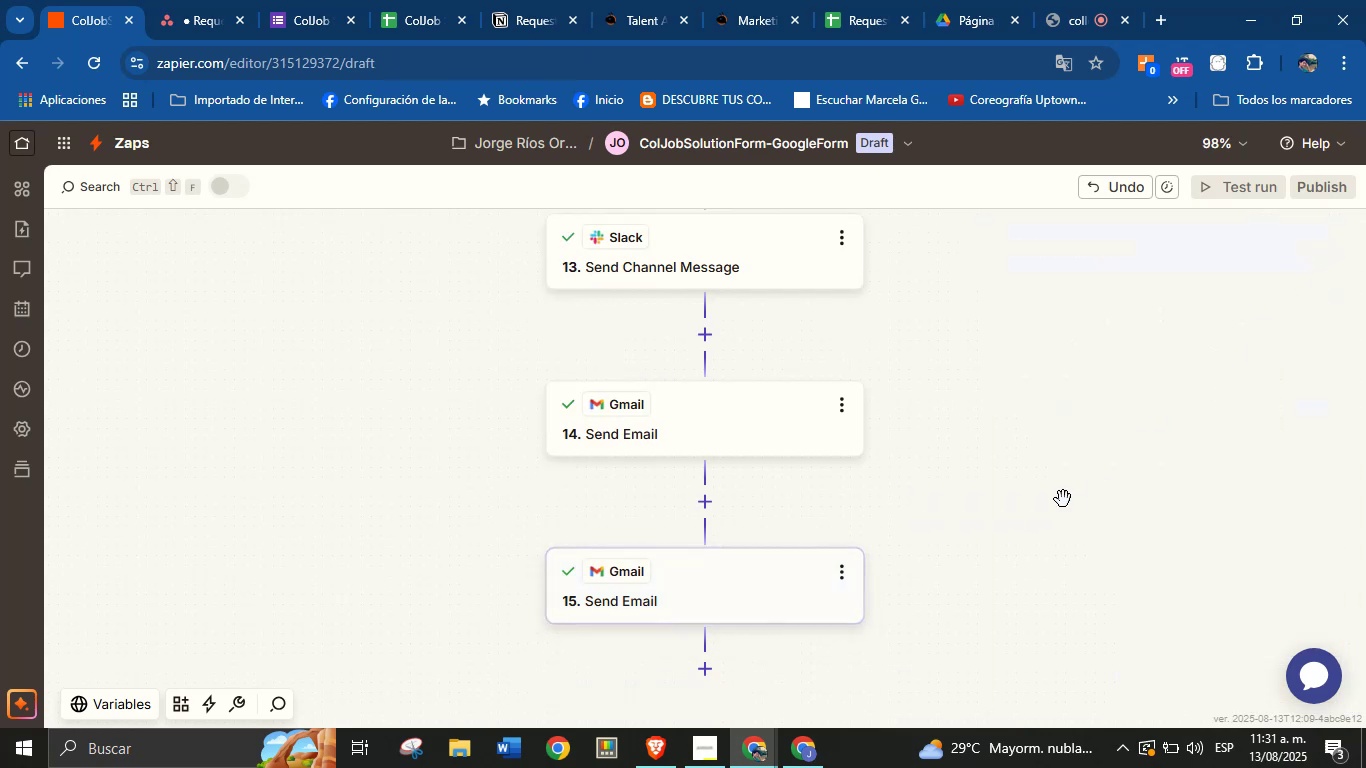 
left_click([1063, 499])
 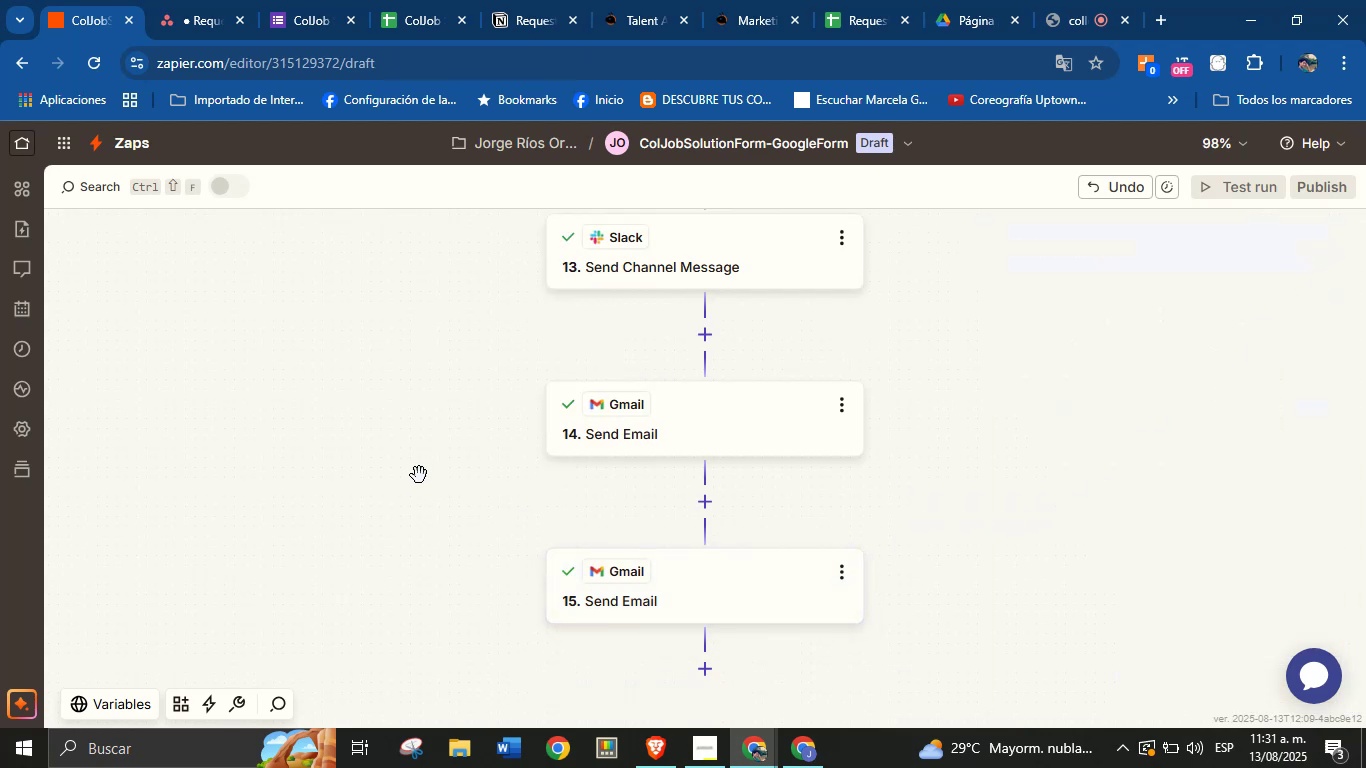 
scroll: coordinate [414, 455], scroll_direction: up, amount: 23.0
 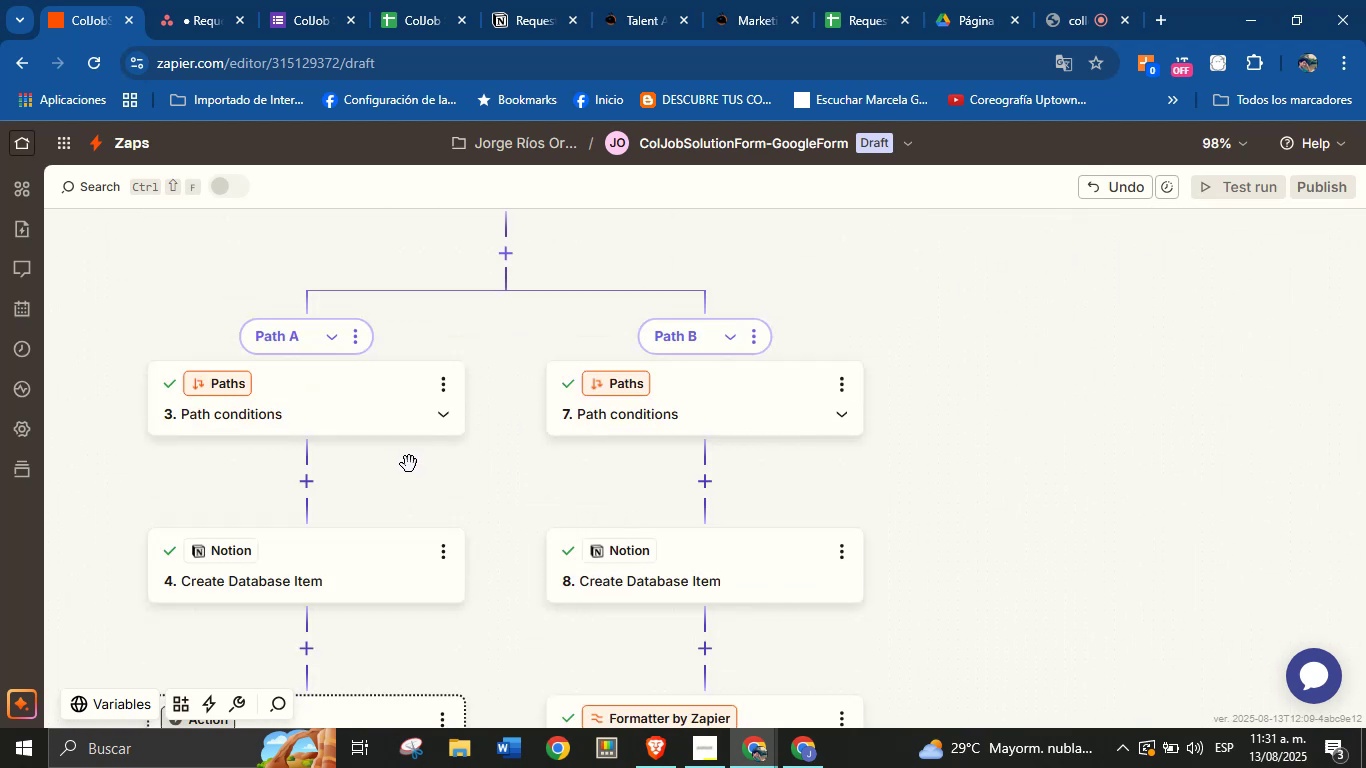 
scroll: coordinate [409, 464], scroll_direction: down, amount: 2.0
 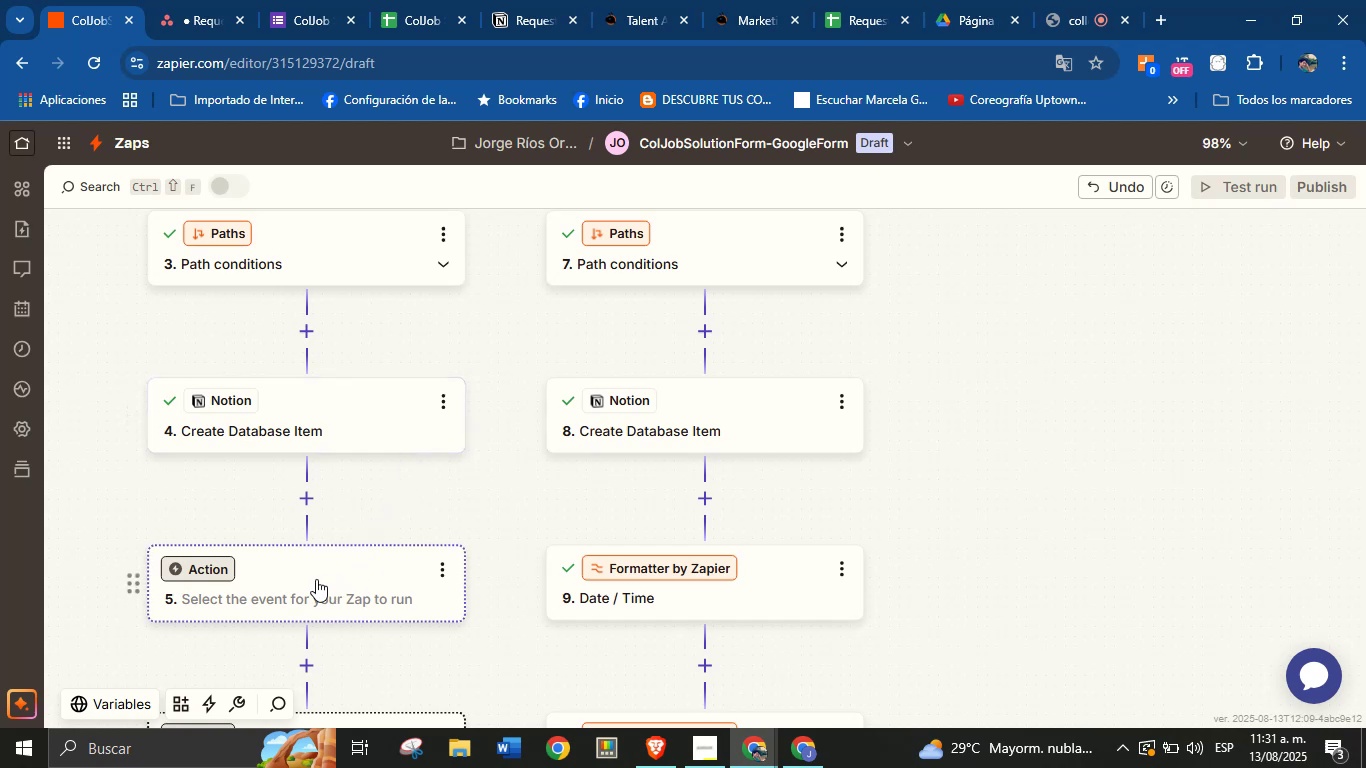 
left_click([291, 573])
 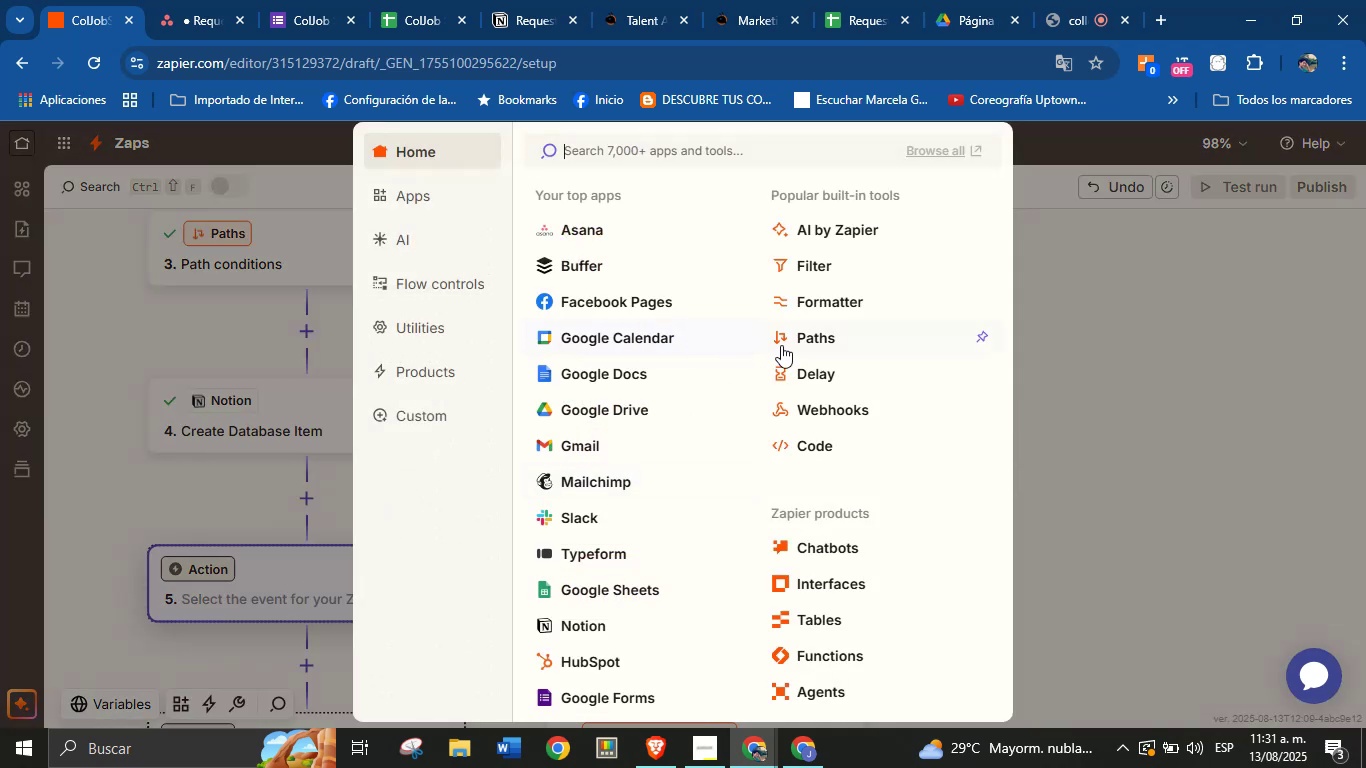 
left_click([817, 298])
 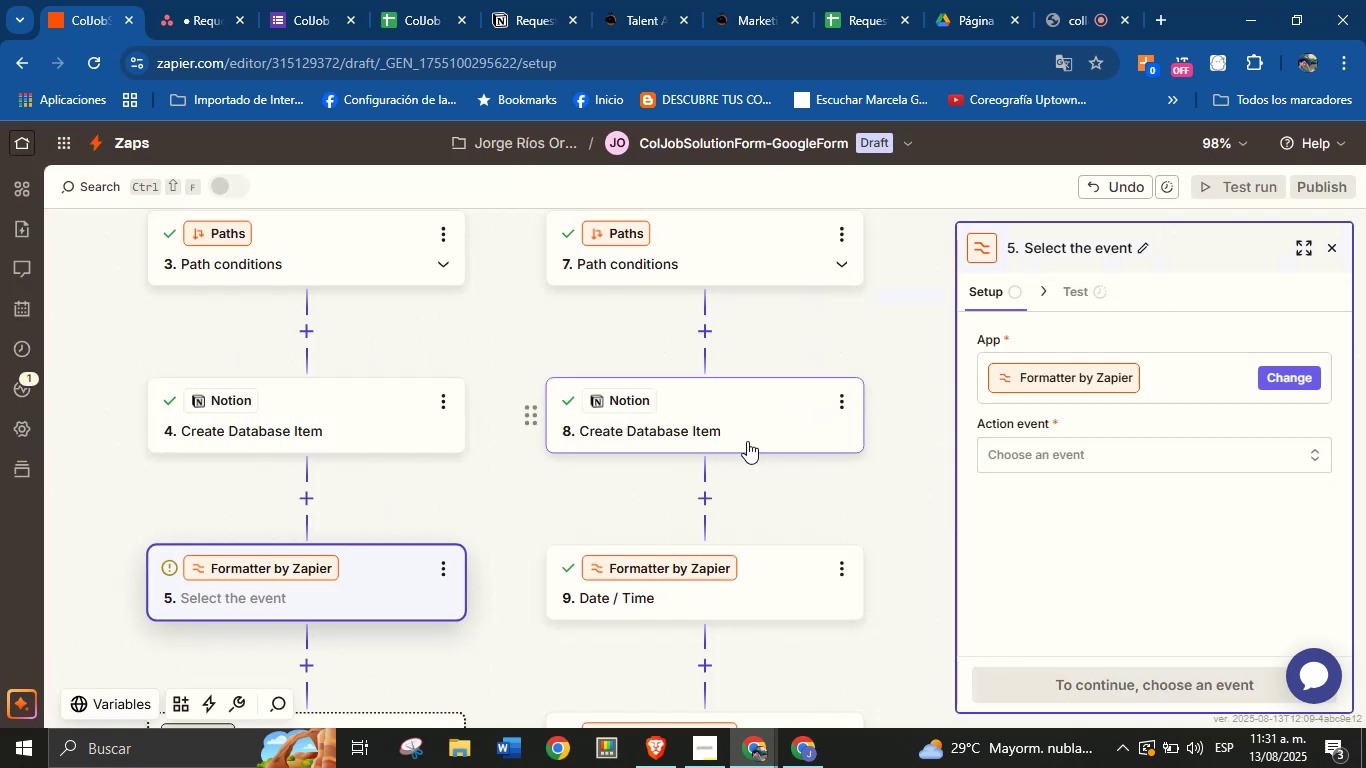 
scroll: coordinate [501, 463], scroll_direction: up, amount: 2.0
 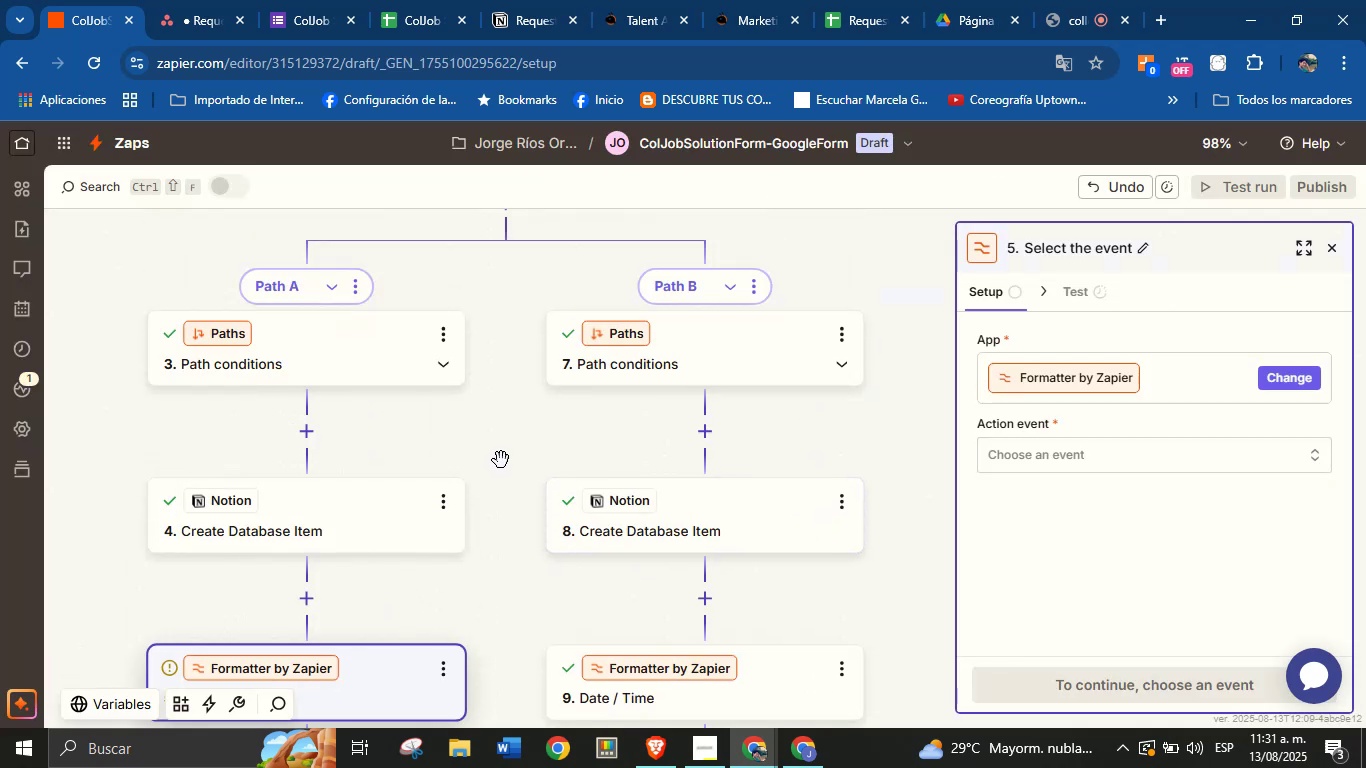 
scroll: coordinate [501, 460], scroll_direction: down, amount: 1.0
 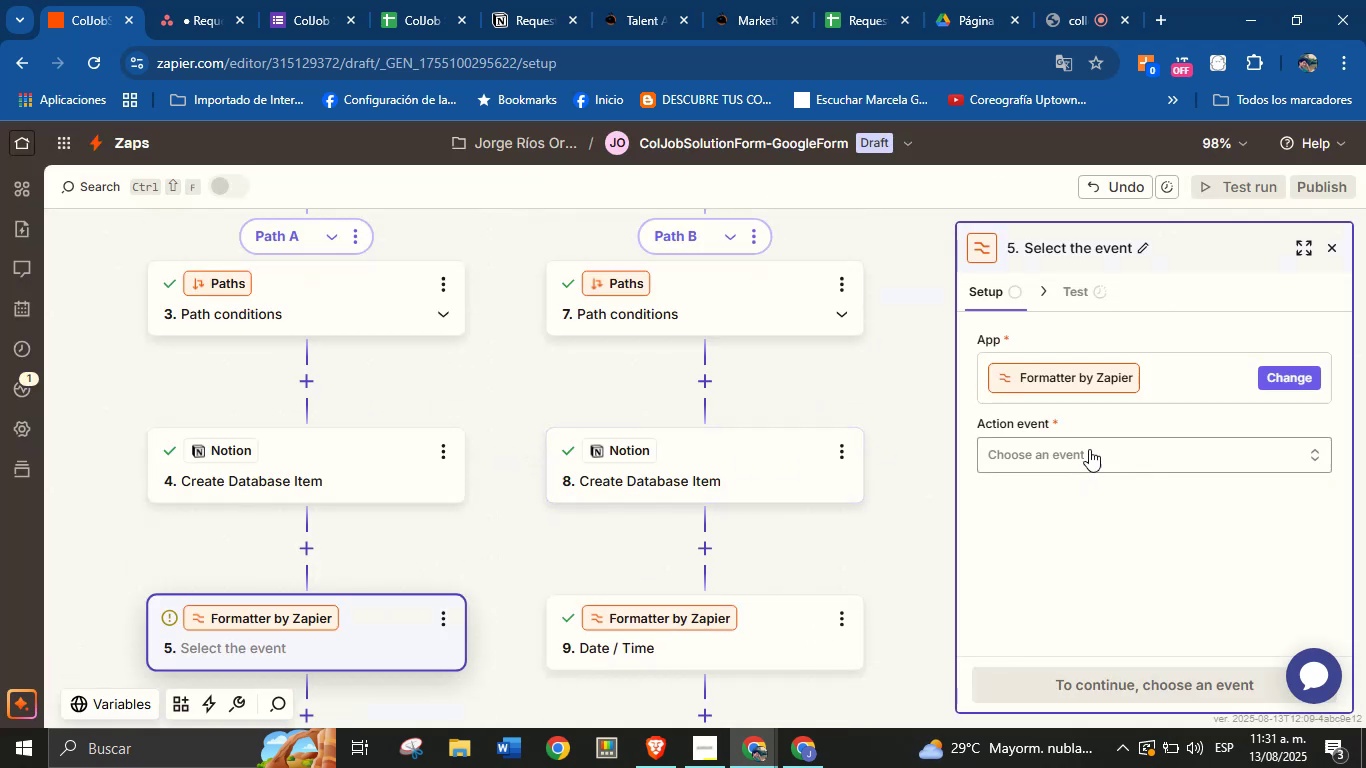 
left_click([1089, 447])
 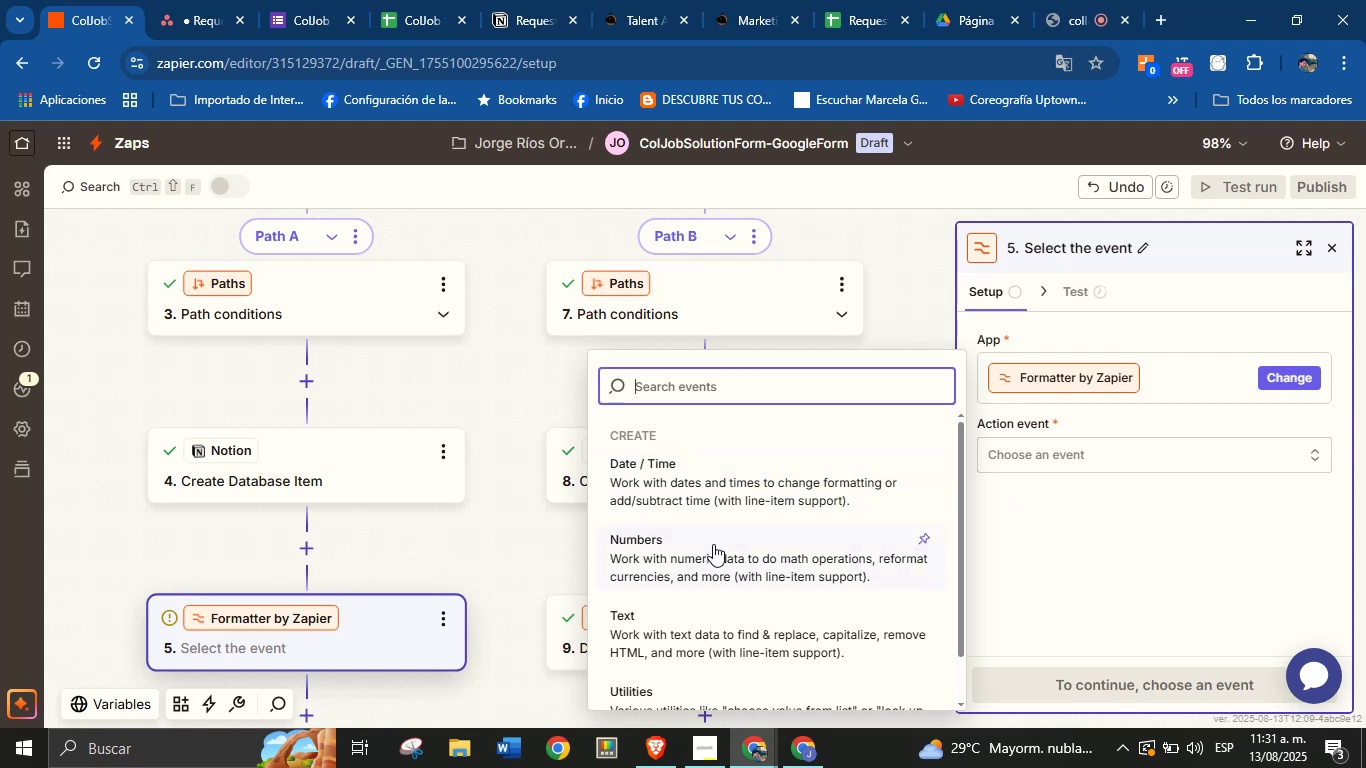 
left_click([715, 496])
 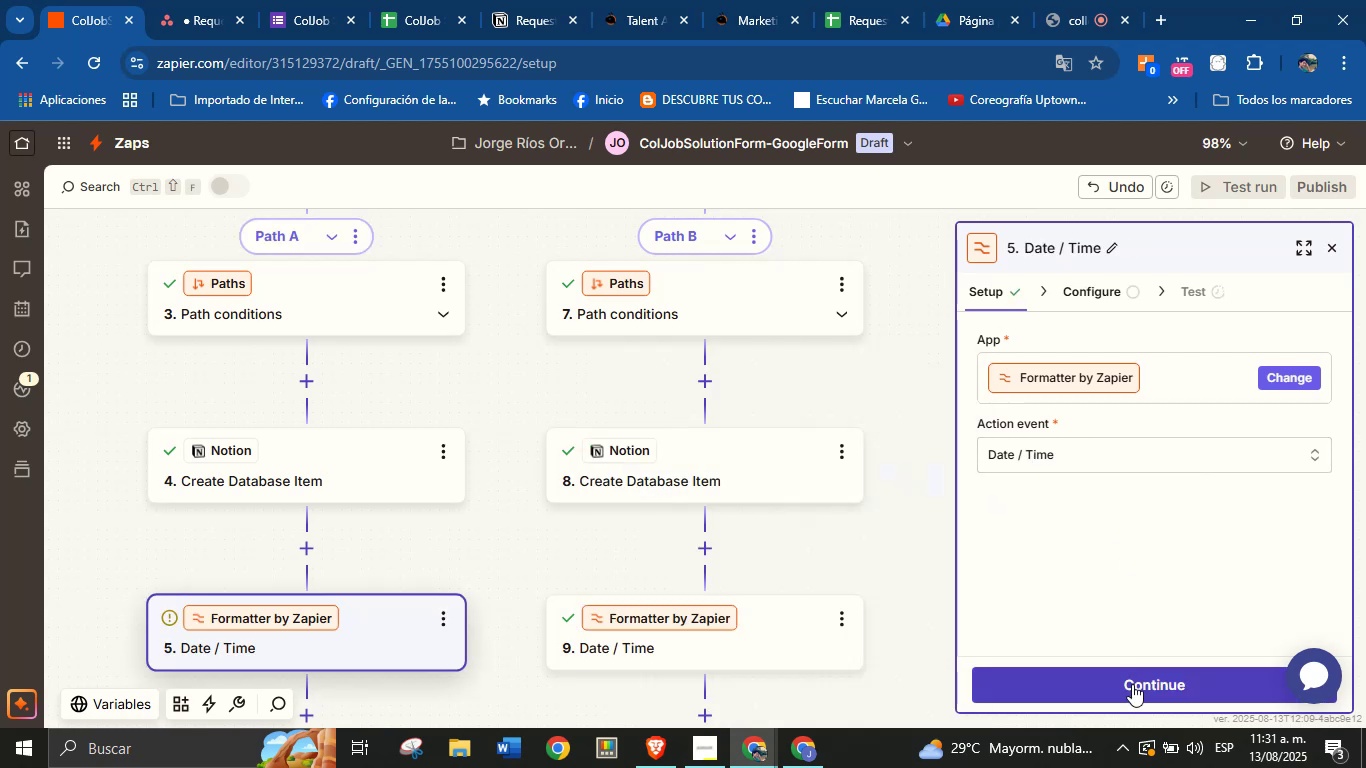 
left_click([1132, 684])
 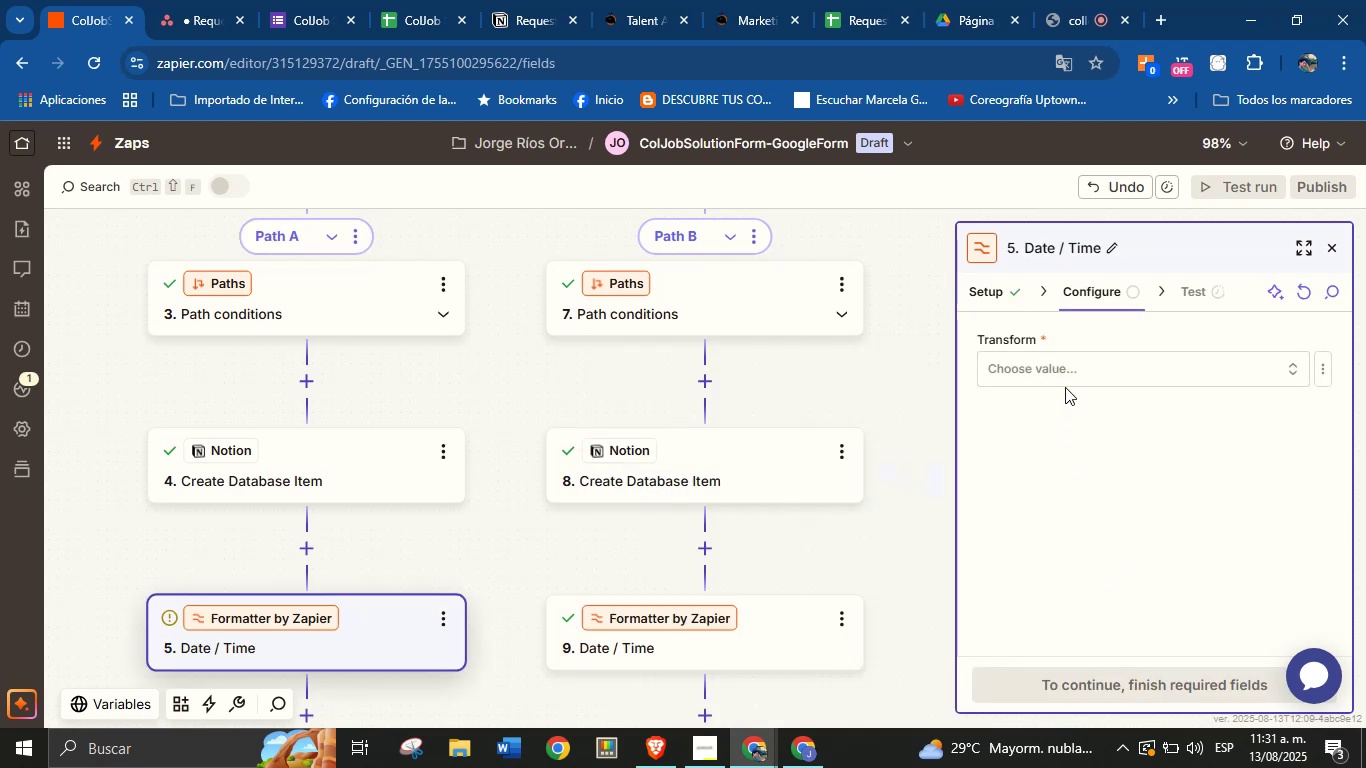 
left_click([1065, 378])
 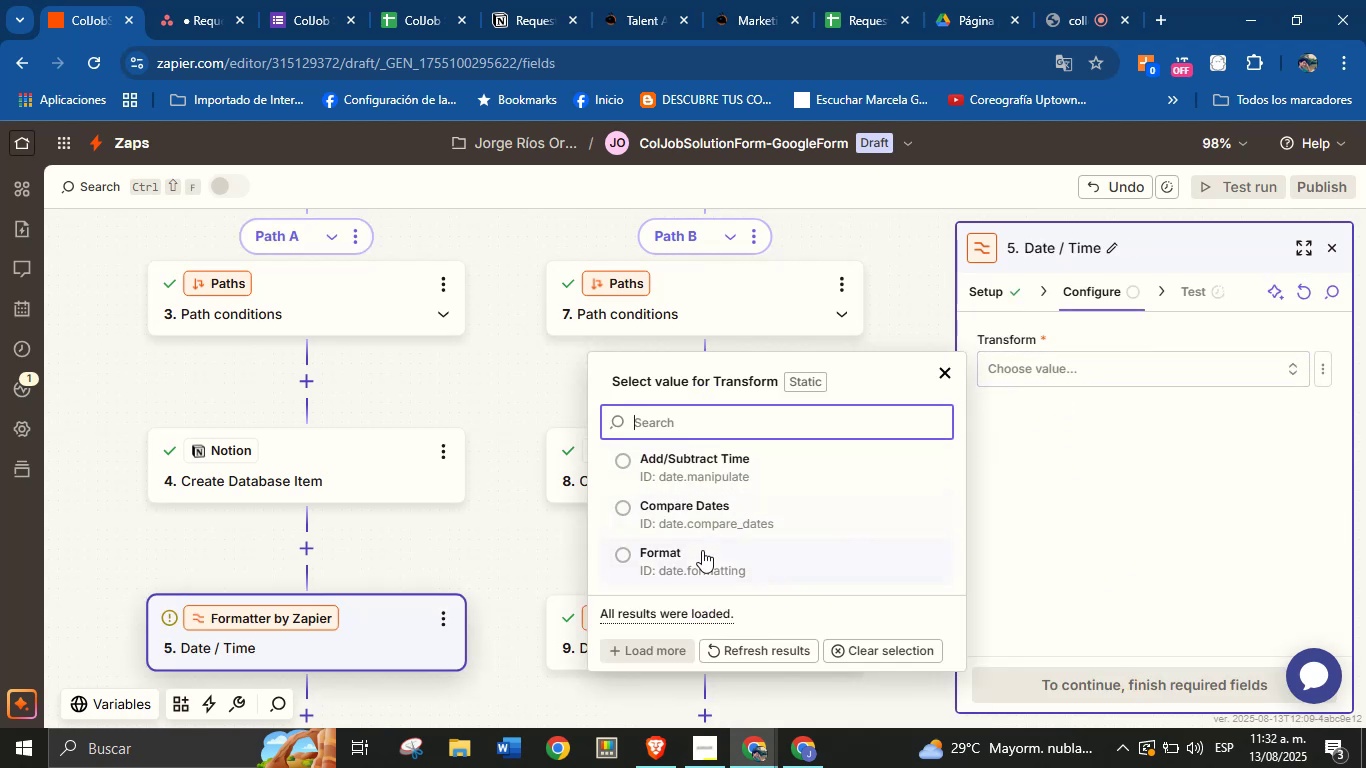 
left_click([700, 557])
 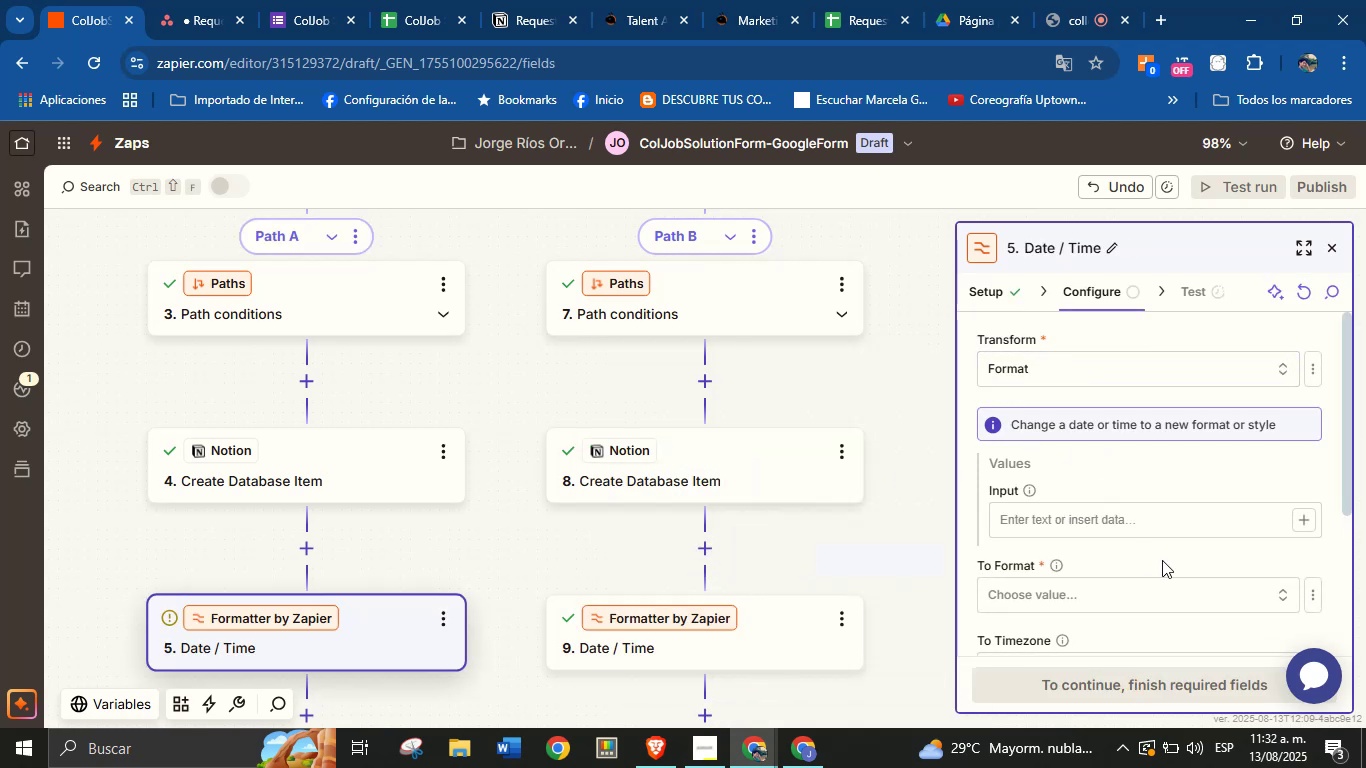 
left_click([1211, 592])
 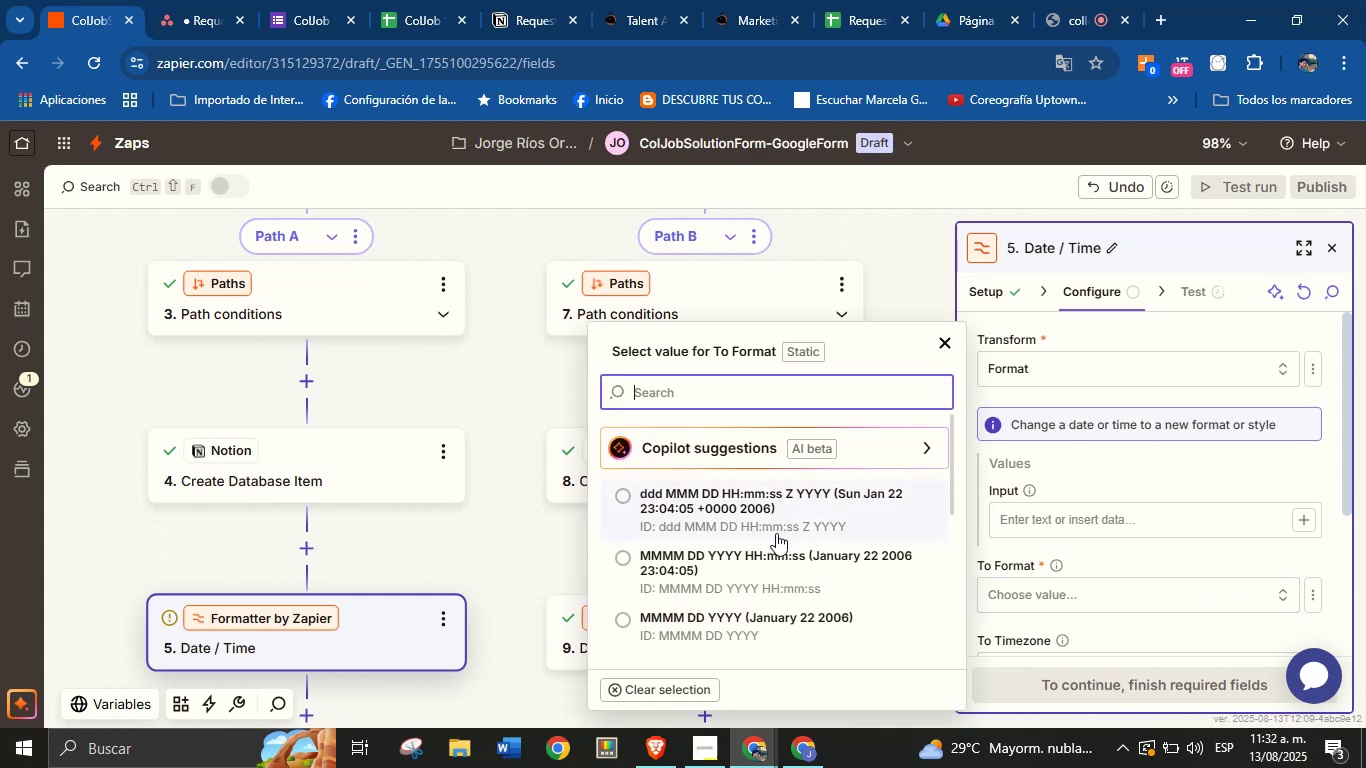 
scroll: coordinate [772, 533], scroll_direction: down, amount: 1.0
 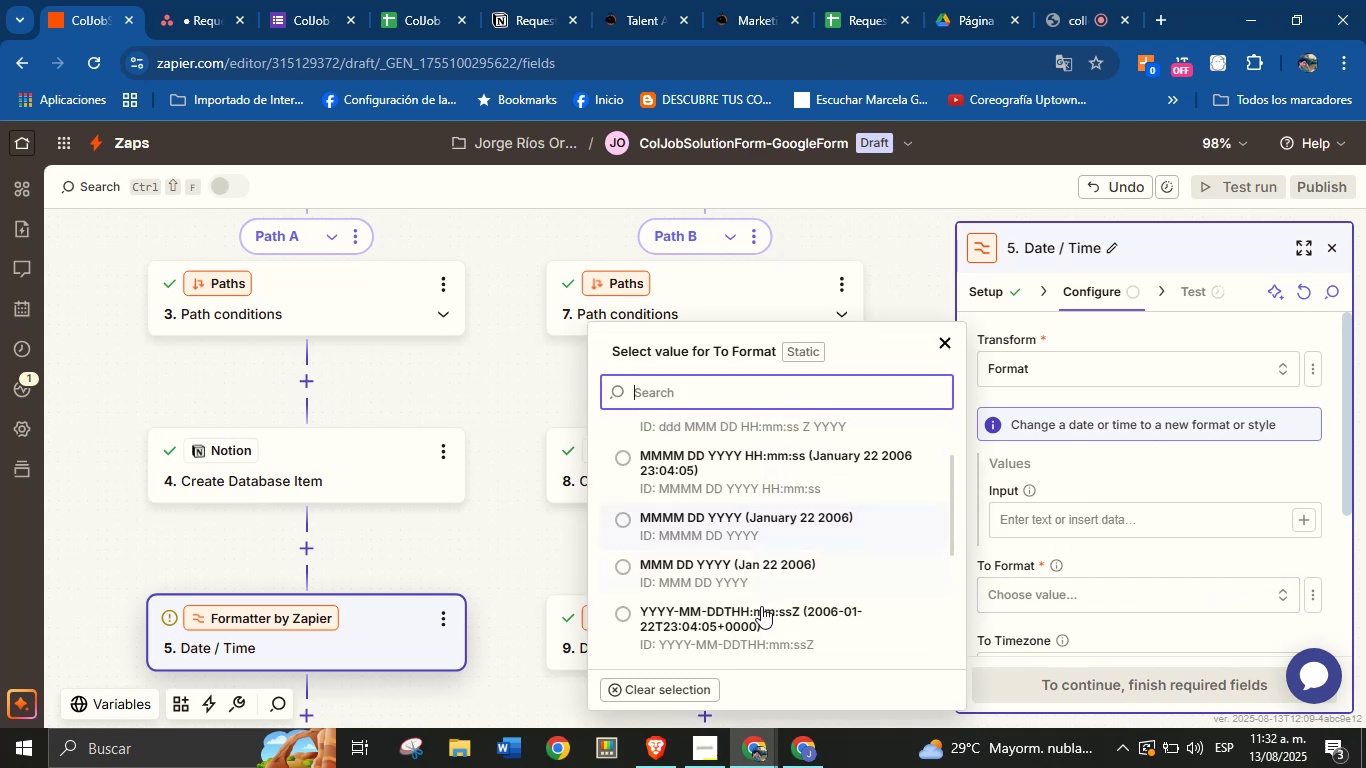 
left_click([761, 611])
 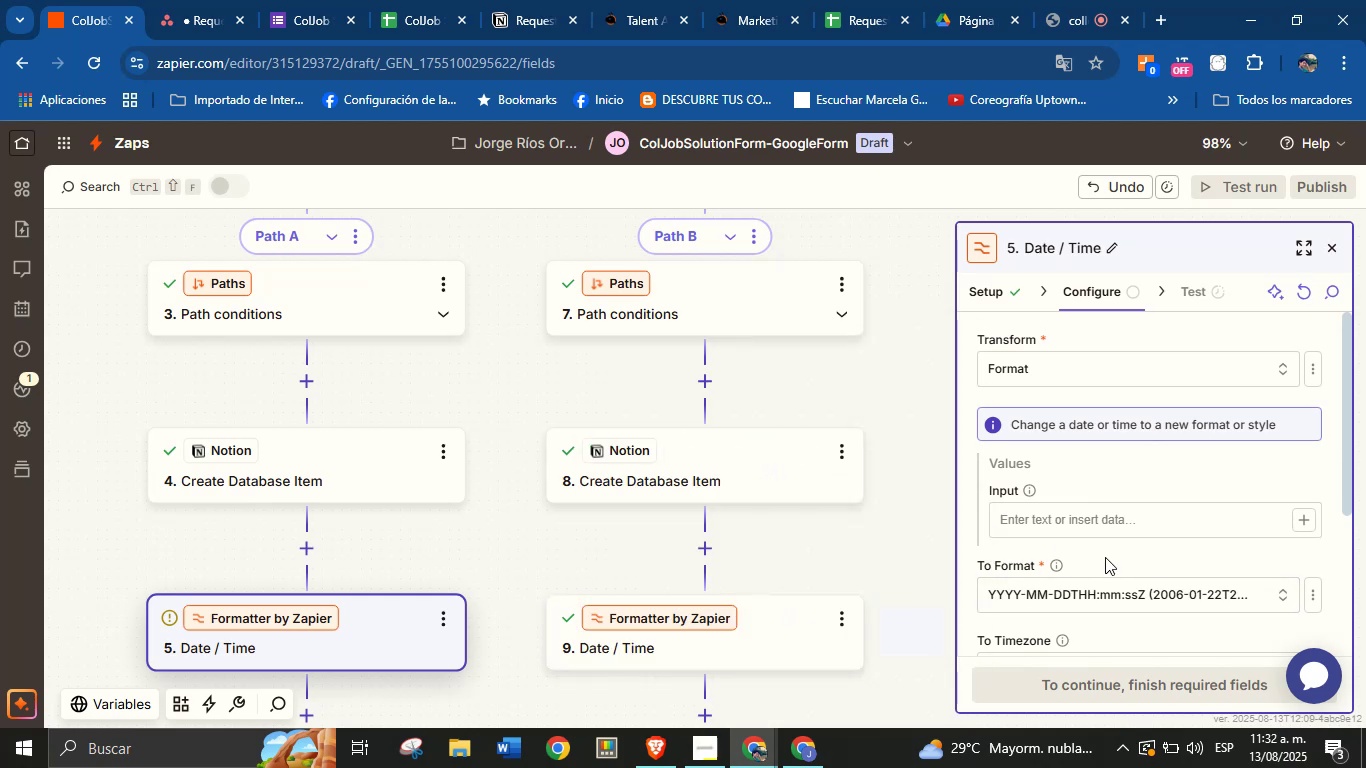 
left_click([1105, 557])
 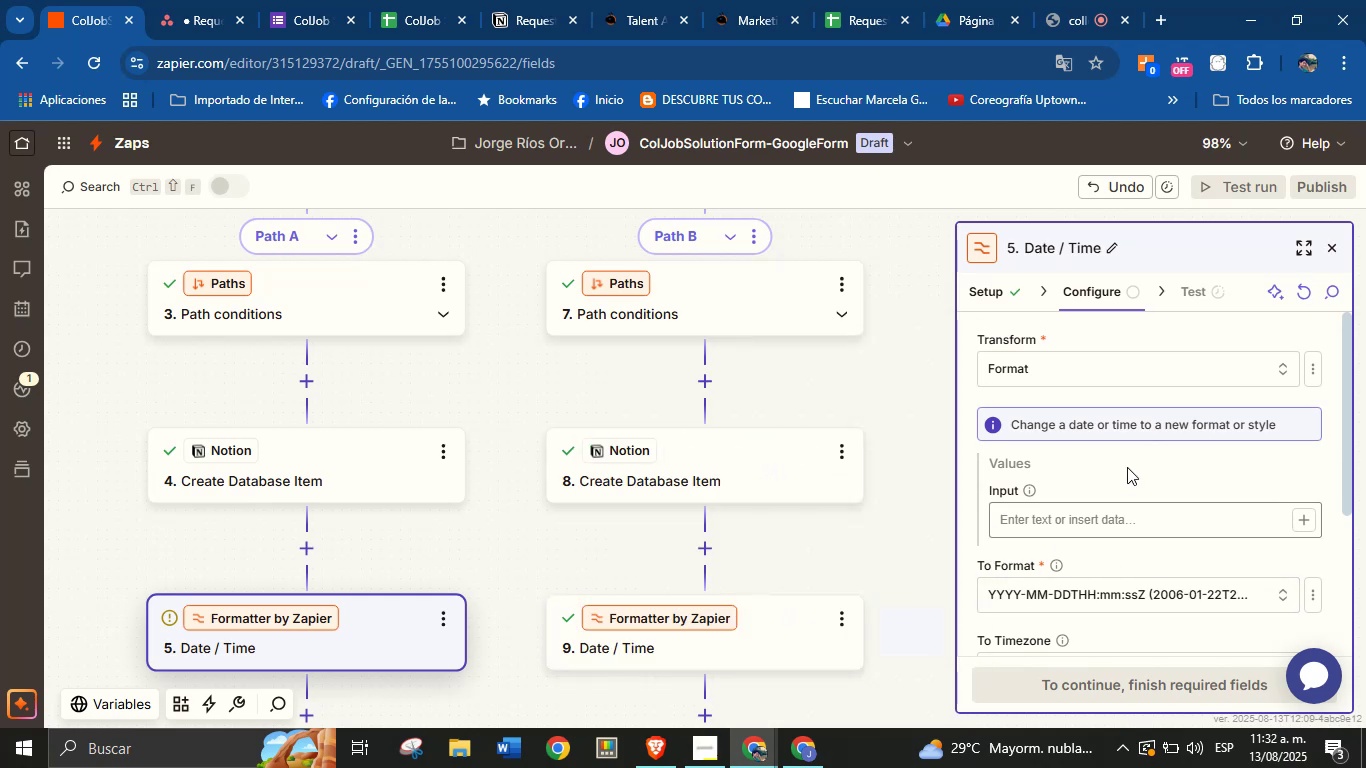 
scroll: coordinate [1127, 467], scroll_direction: down, amount: 2.0
 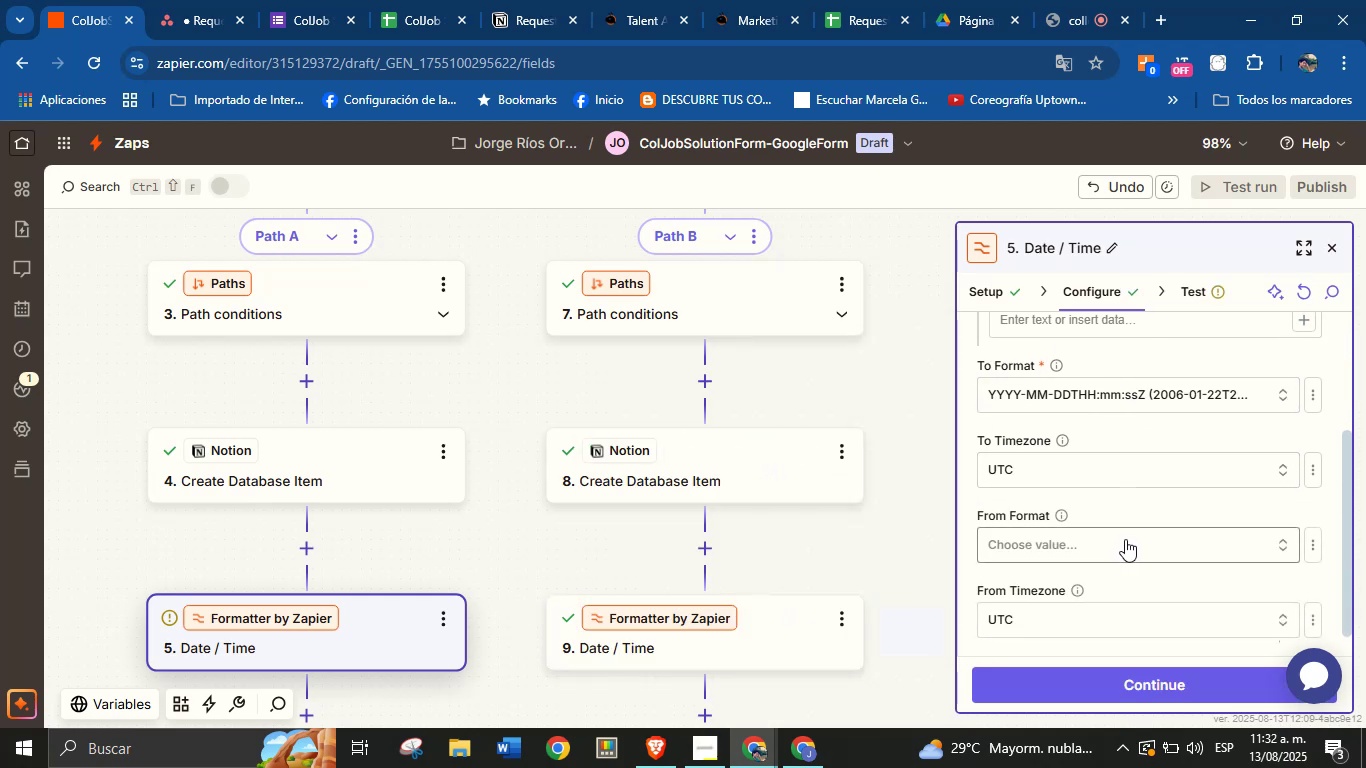 
left_click([1145, 501])
 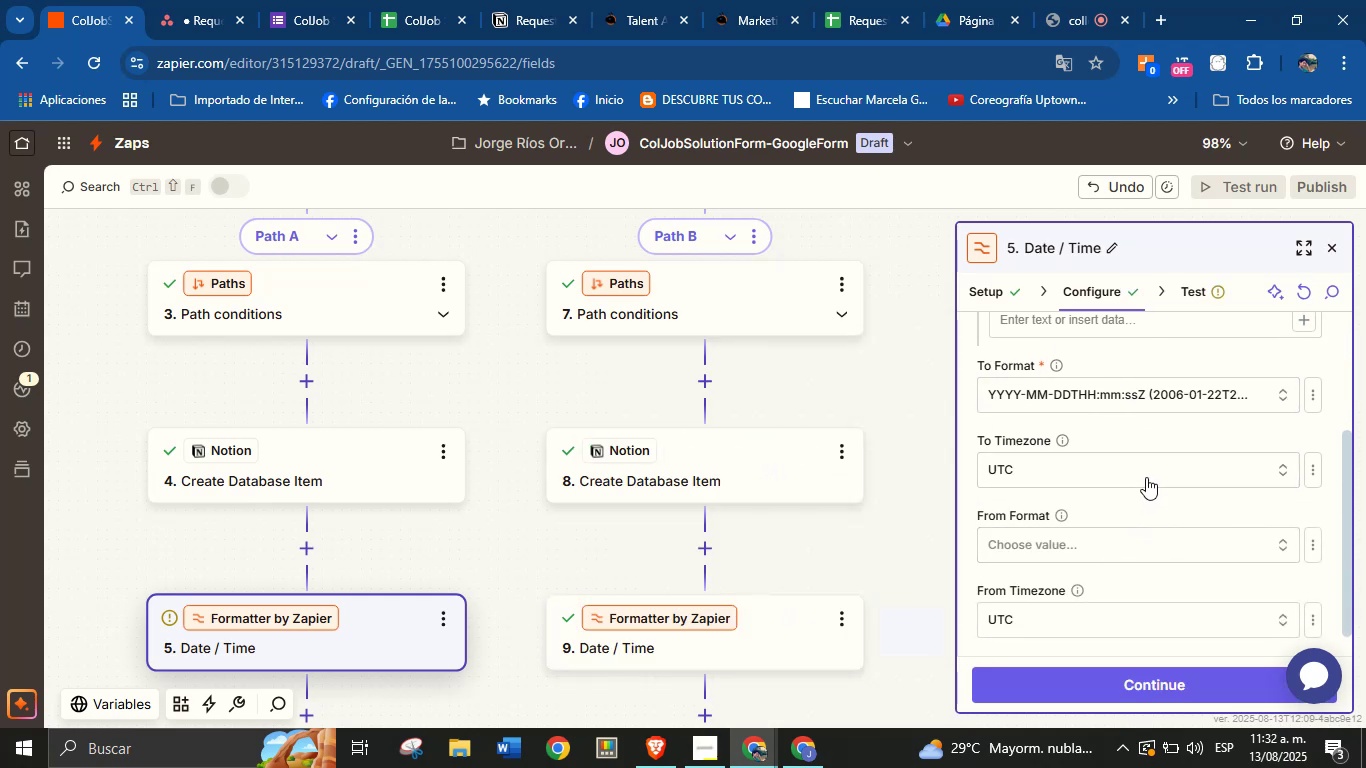 
scroll: coordinate [1146, 474], scroll_direction: up, amount: 1.0
 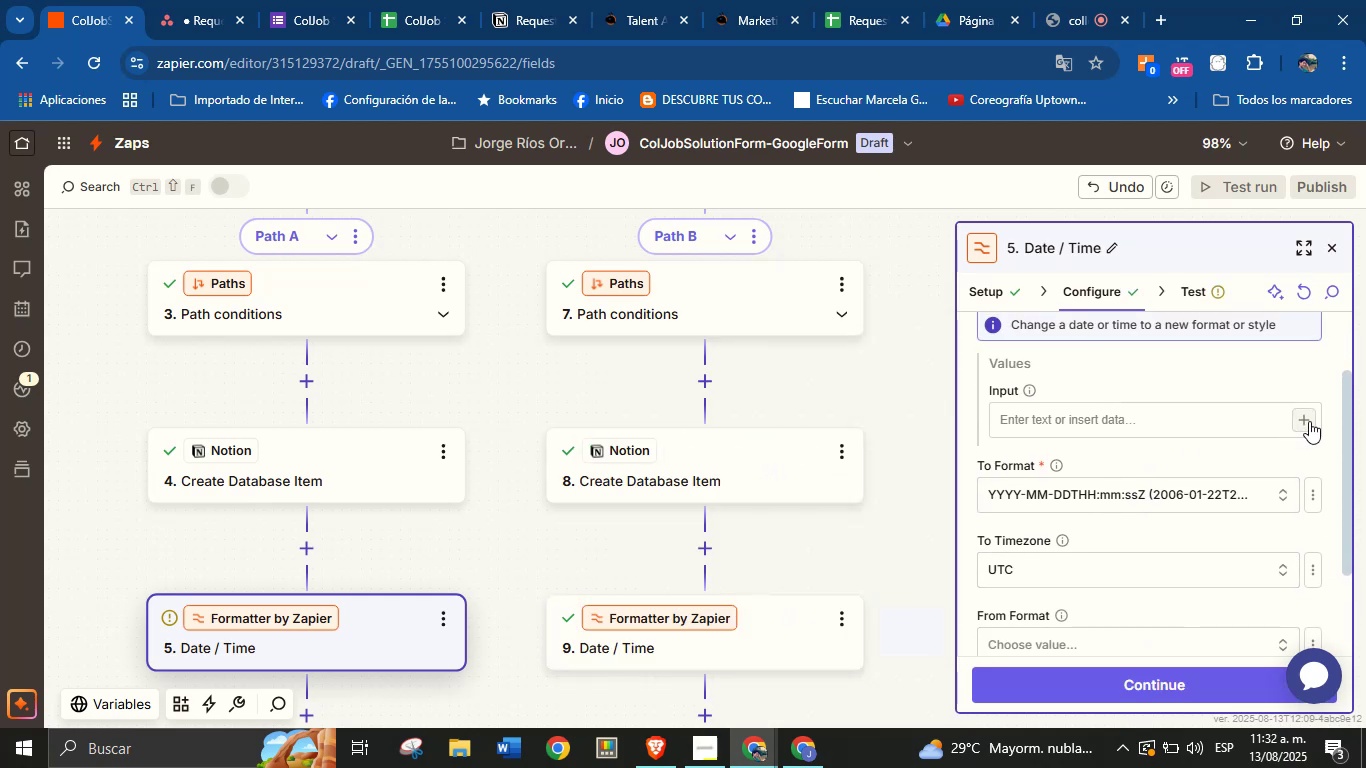 
left_click([1309, 421])
 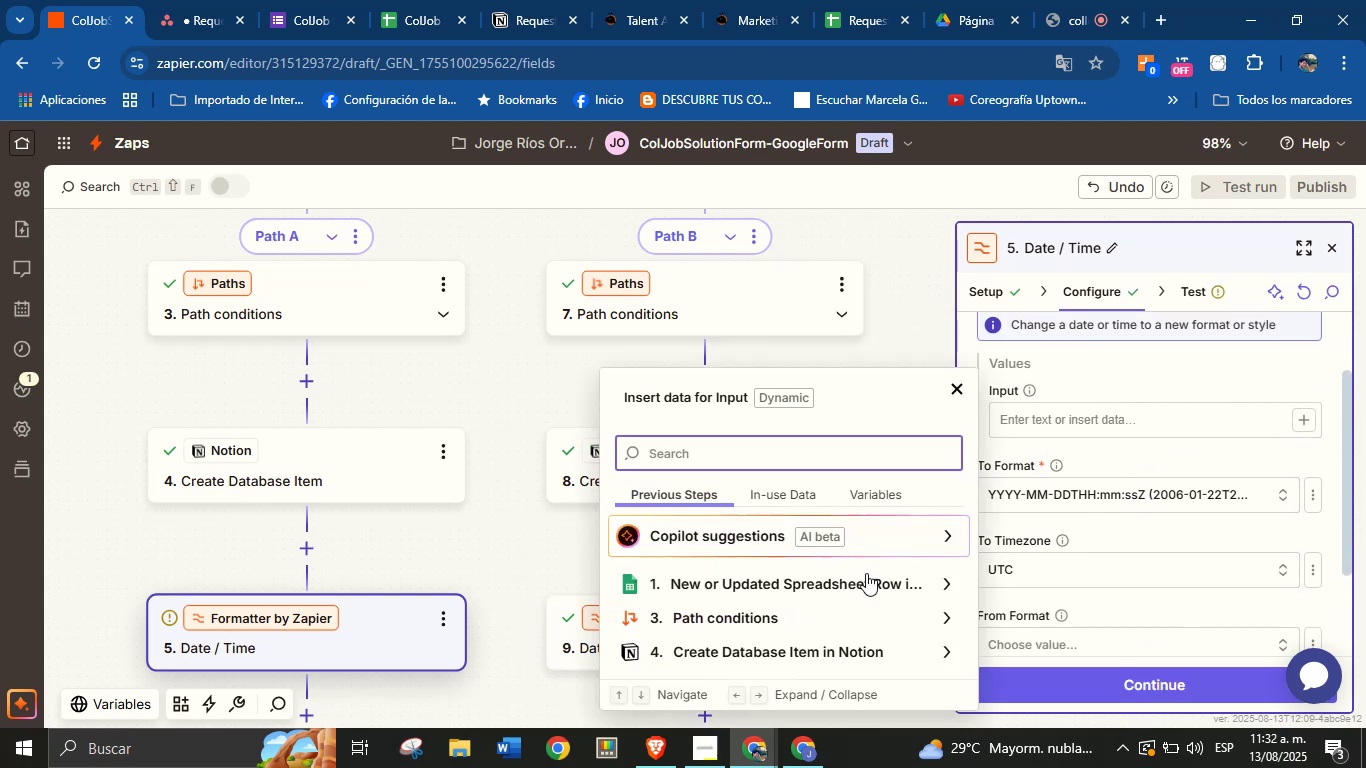 
left_click([872, 584])
 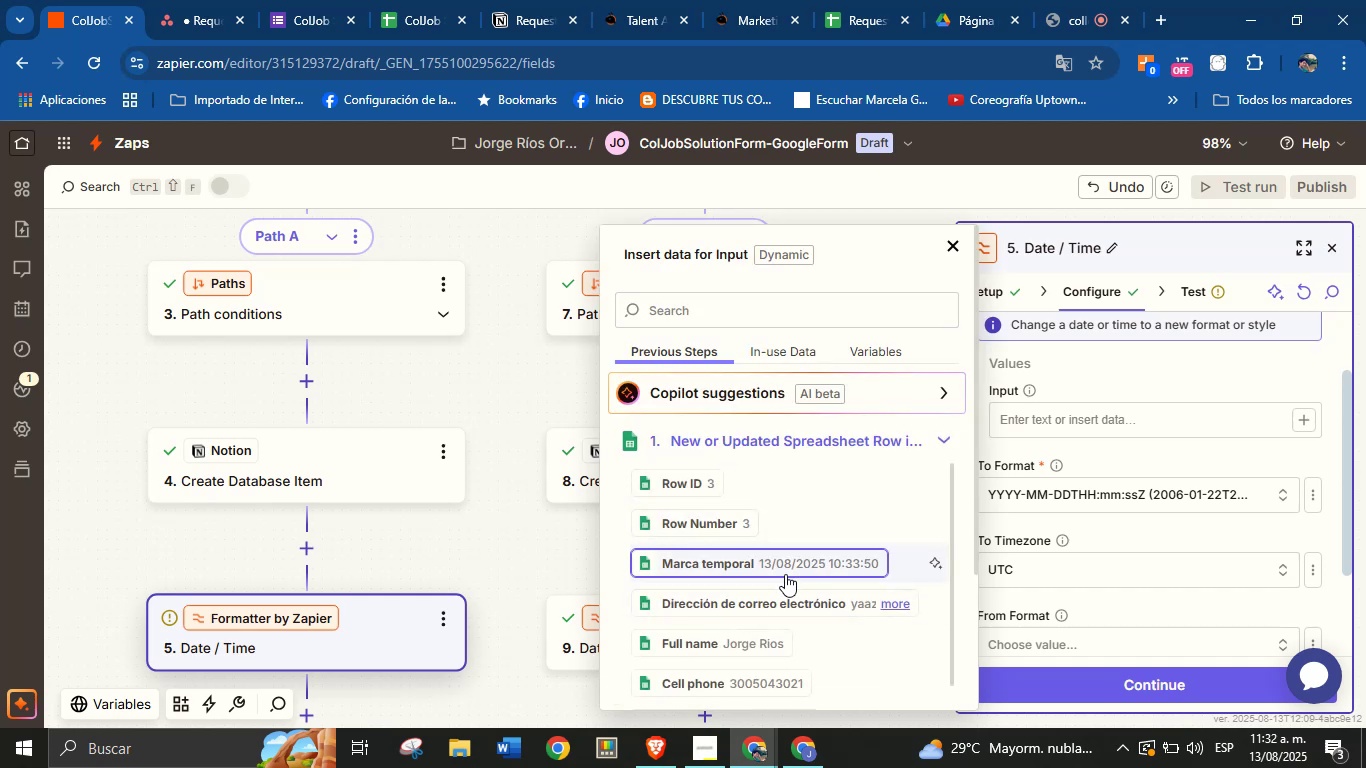 
scroll: coordinate [851, 567], scroll_direction: down, amount: 6.0
 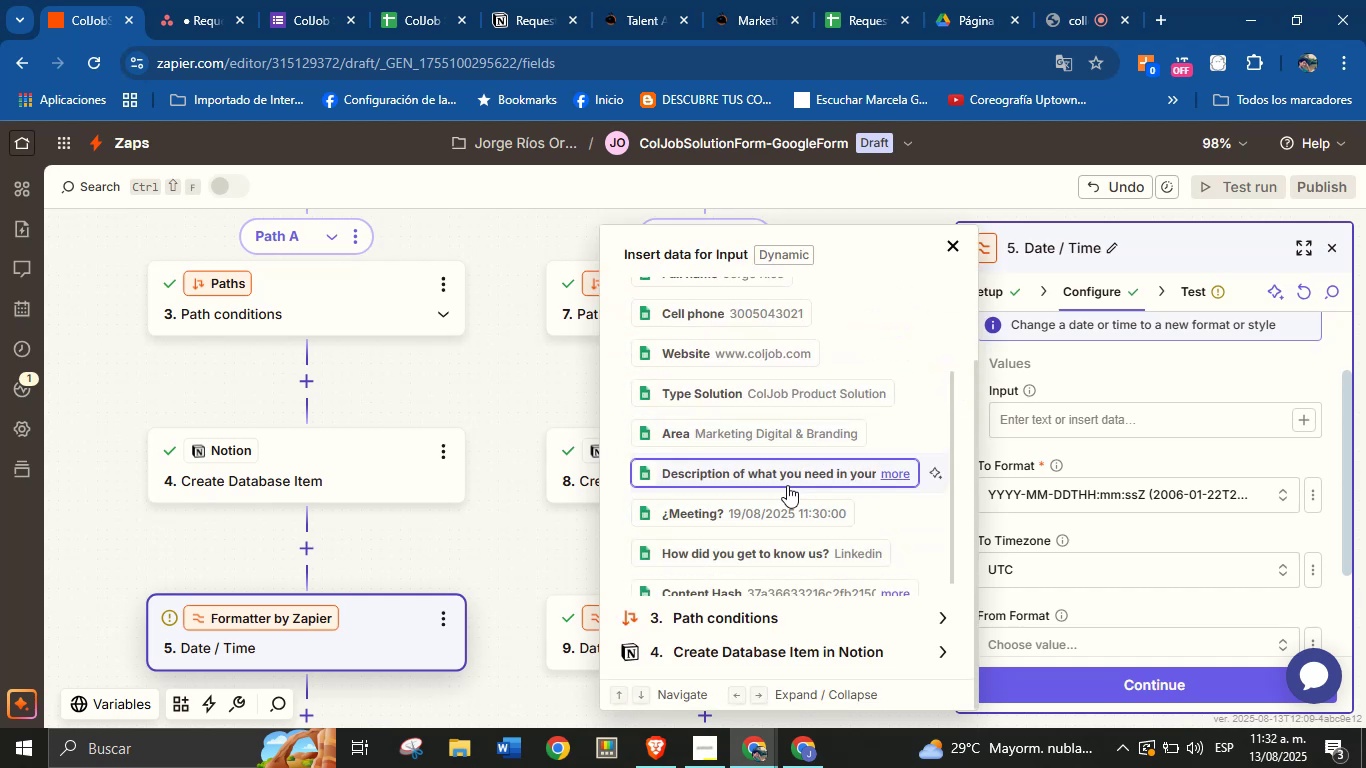 
left_click([777, 507])
 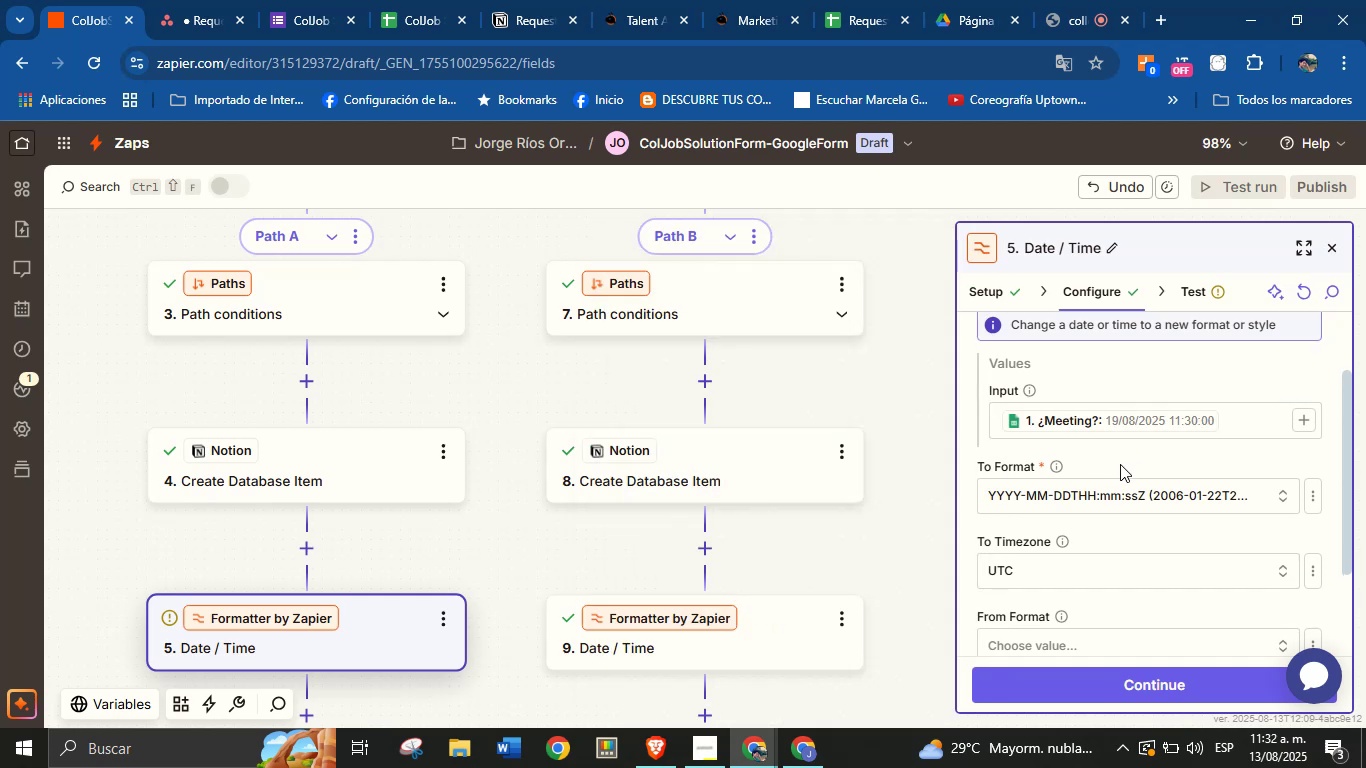 
scroll: coordinate [1126, 514], scroll_direction: down, amount: 2.0
 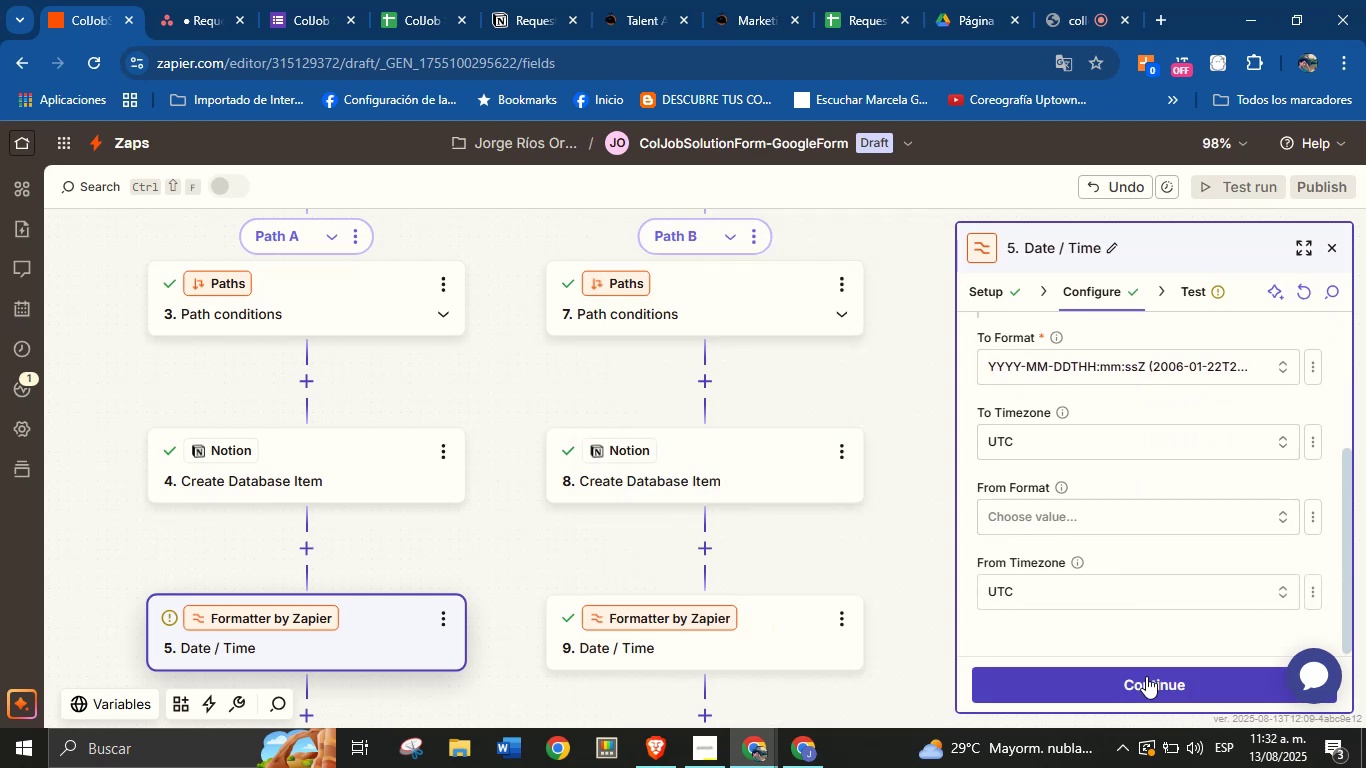 
left_click([1146, 676])
 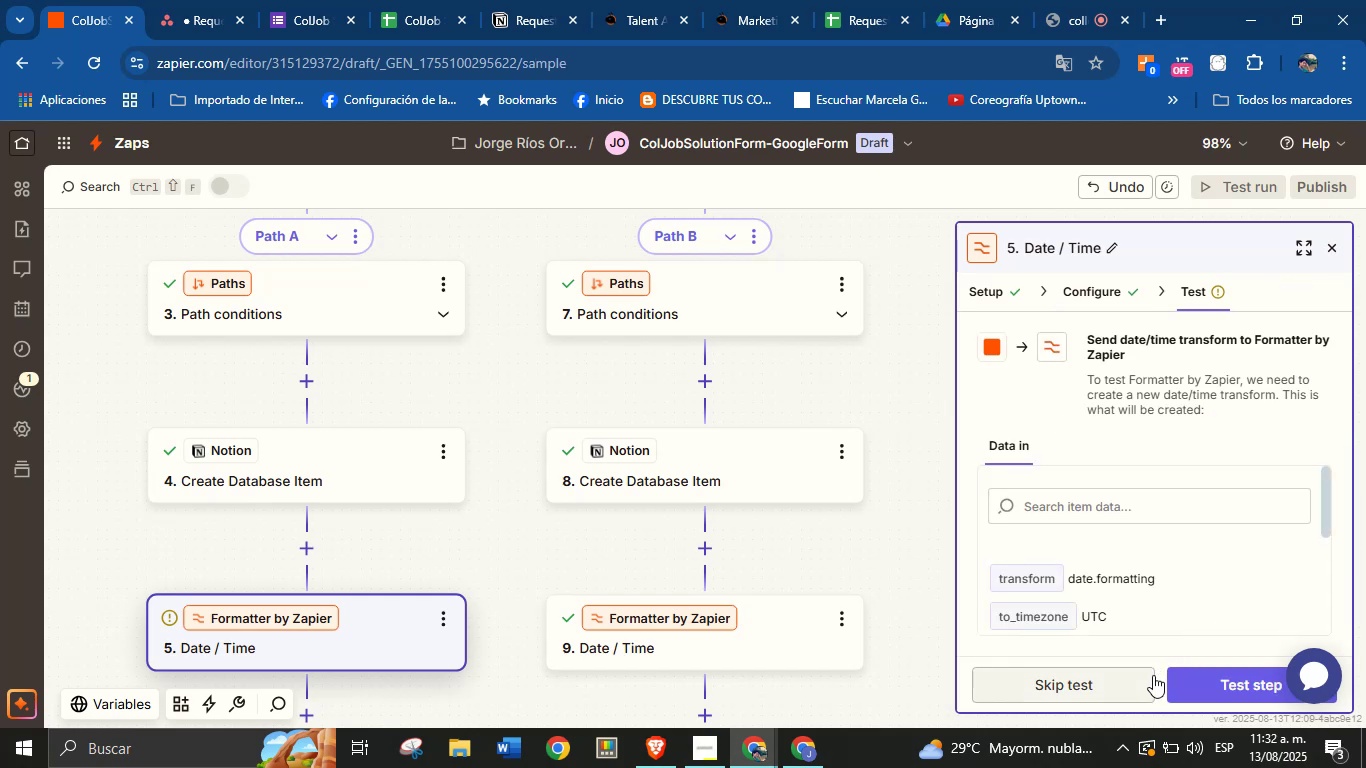 
left_click([1235, 676])
 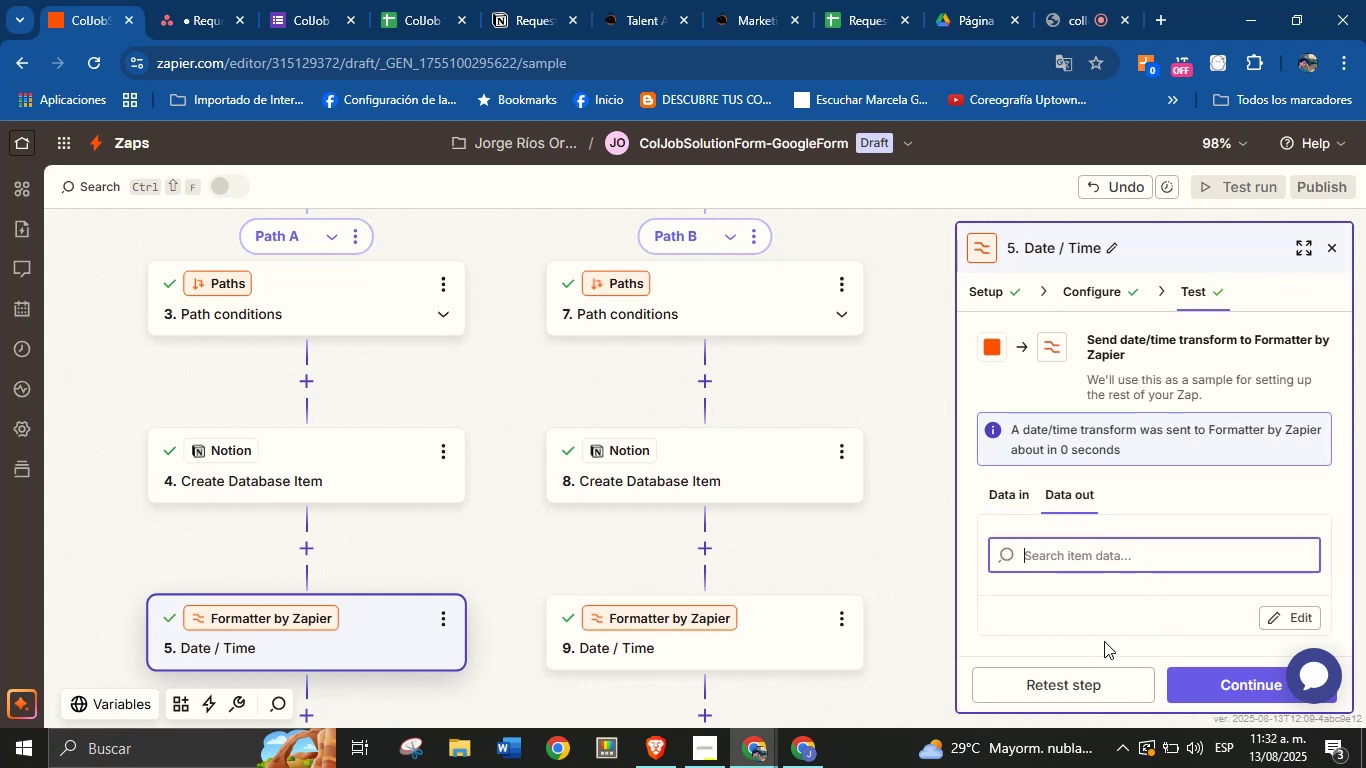 
left_click([1196, 666])
 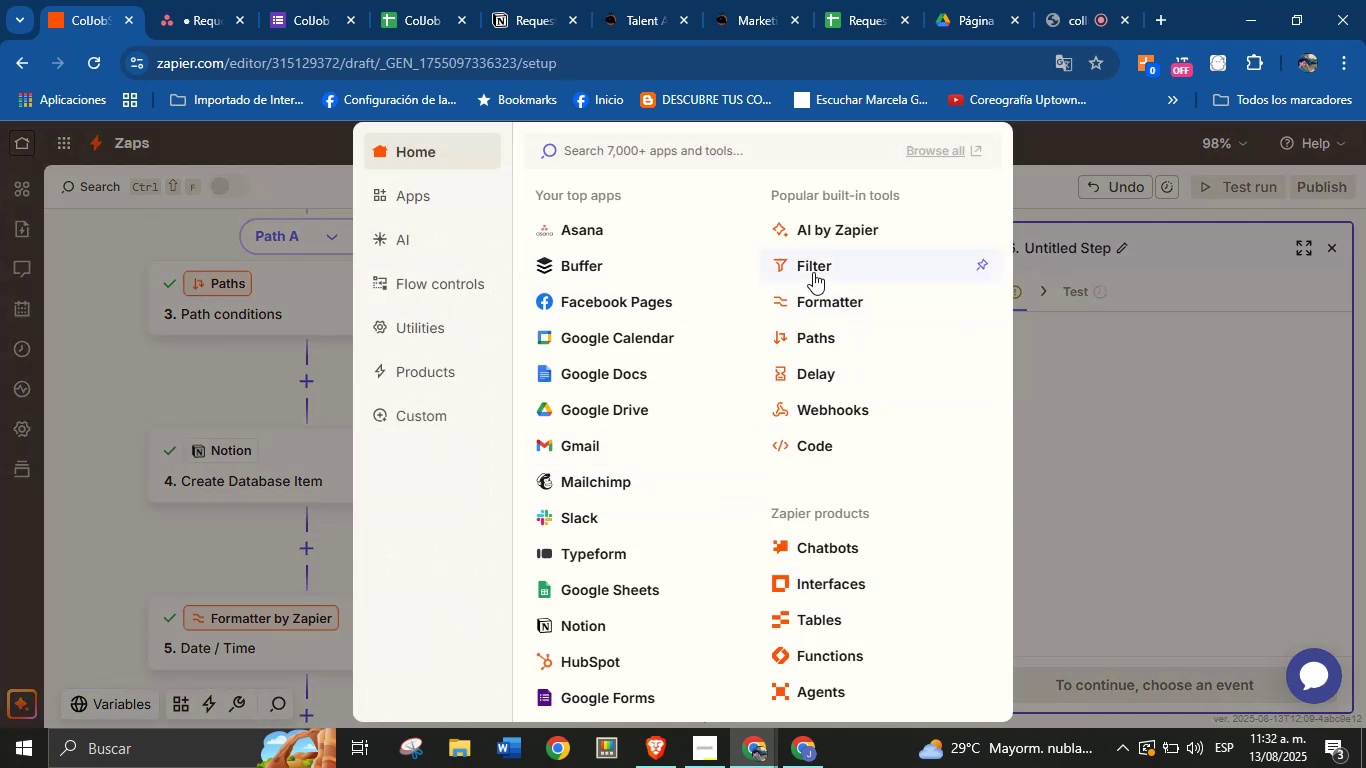 
wait(5.22)
 